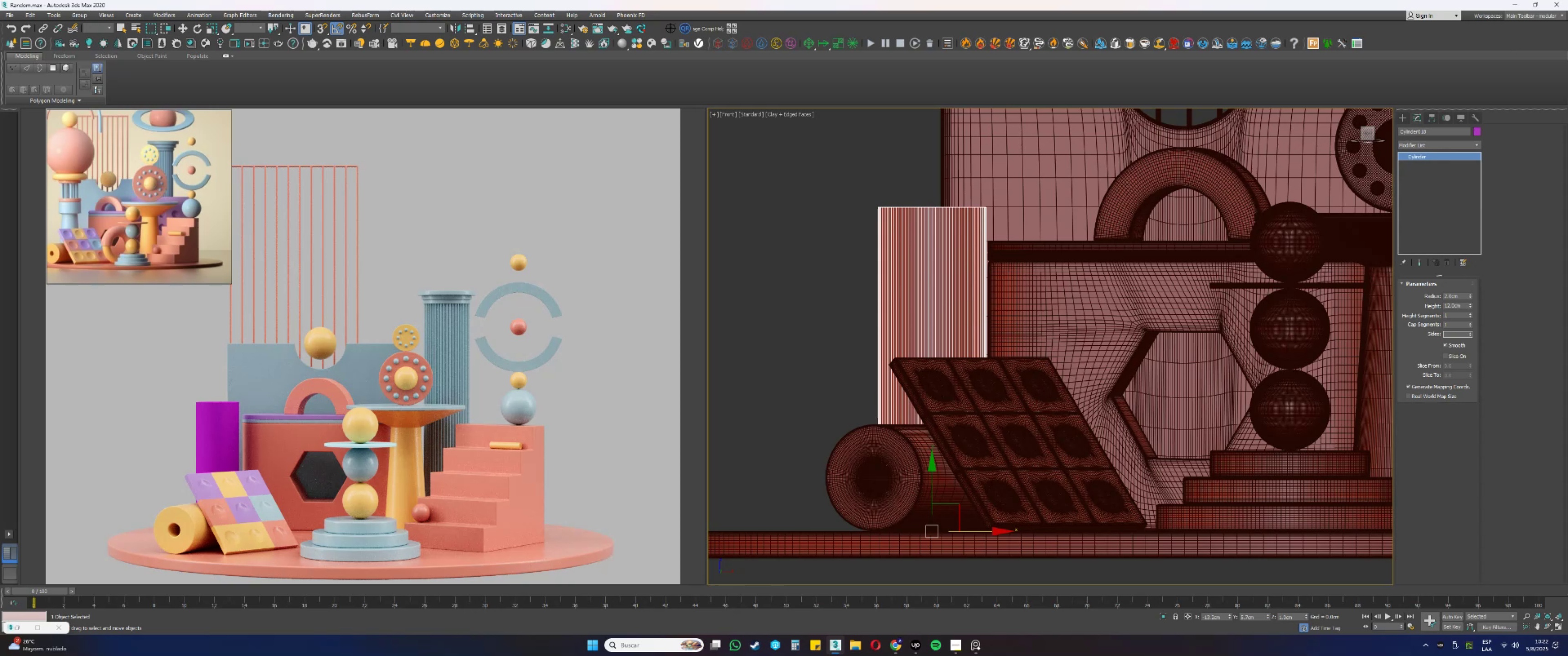 
key(Backspace)
 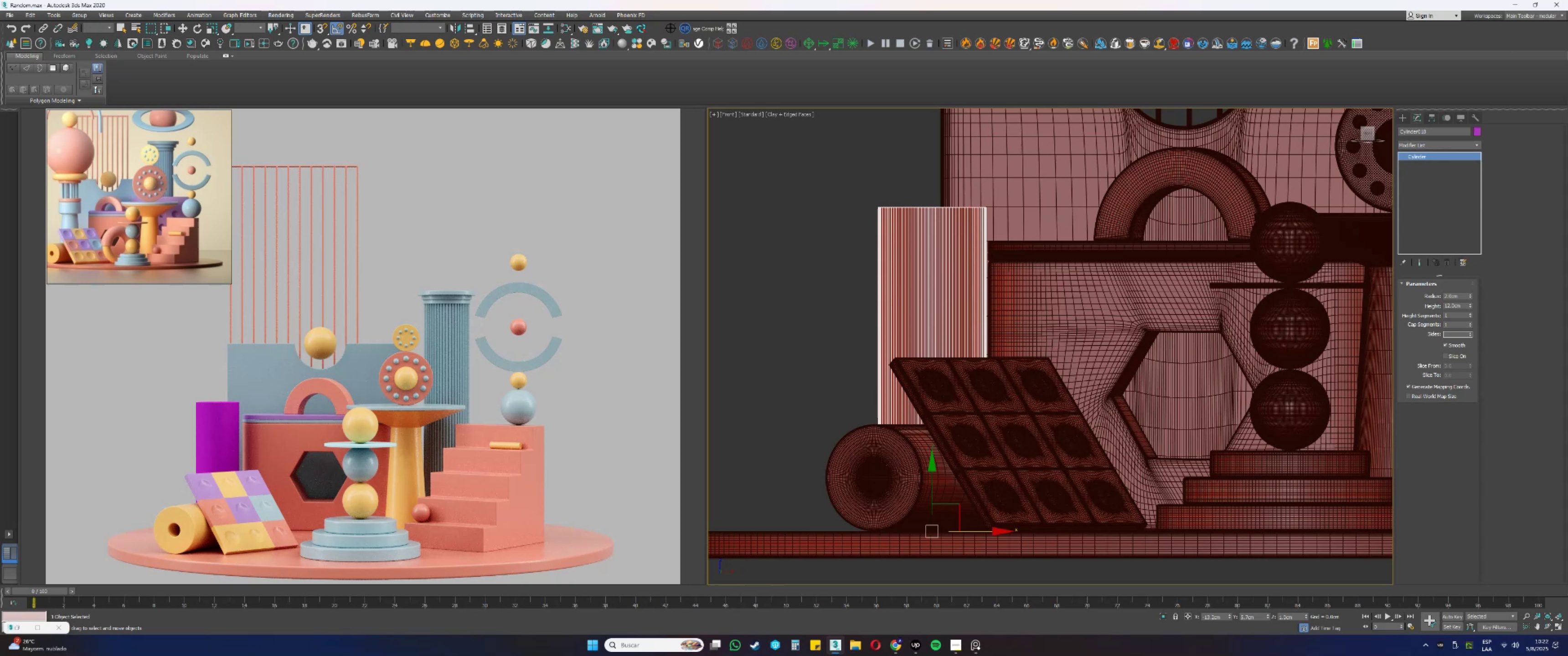 
key(Numpad3)
 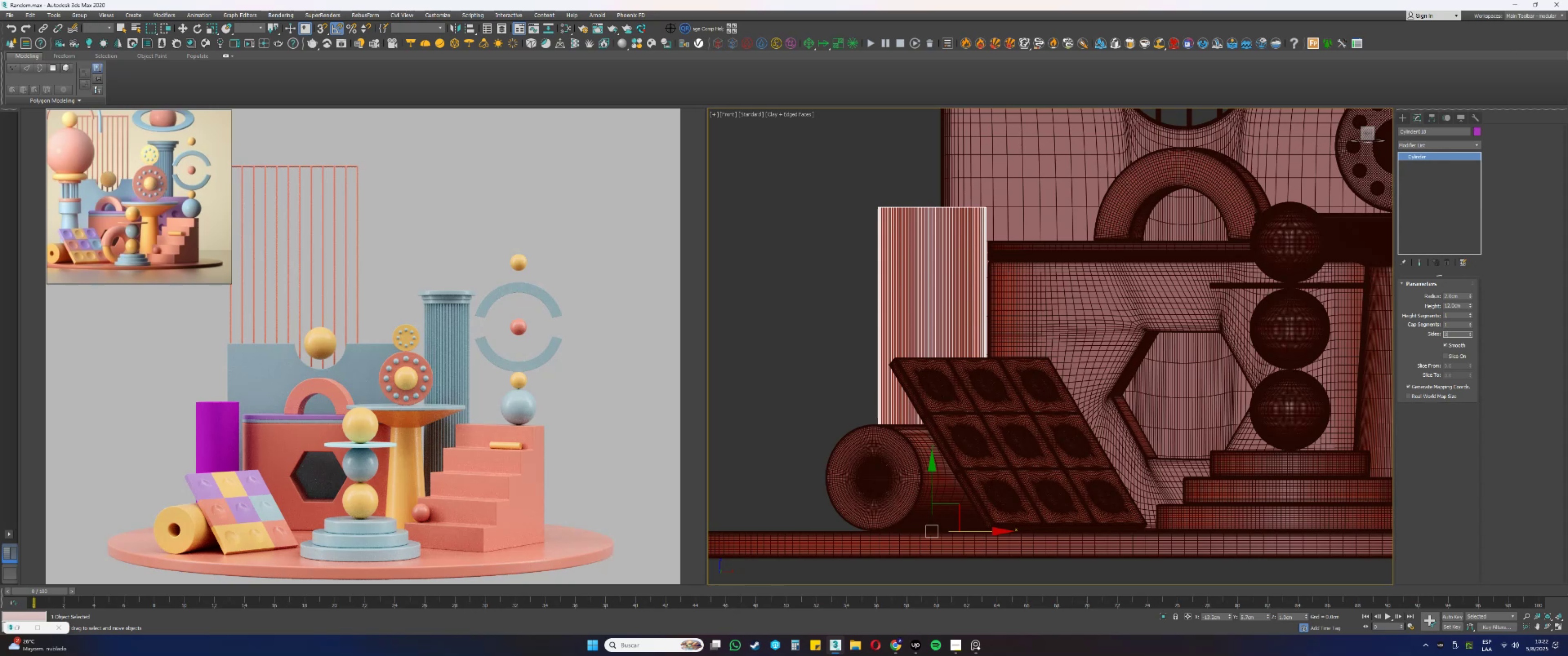 
key(Numpad6)
 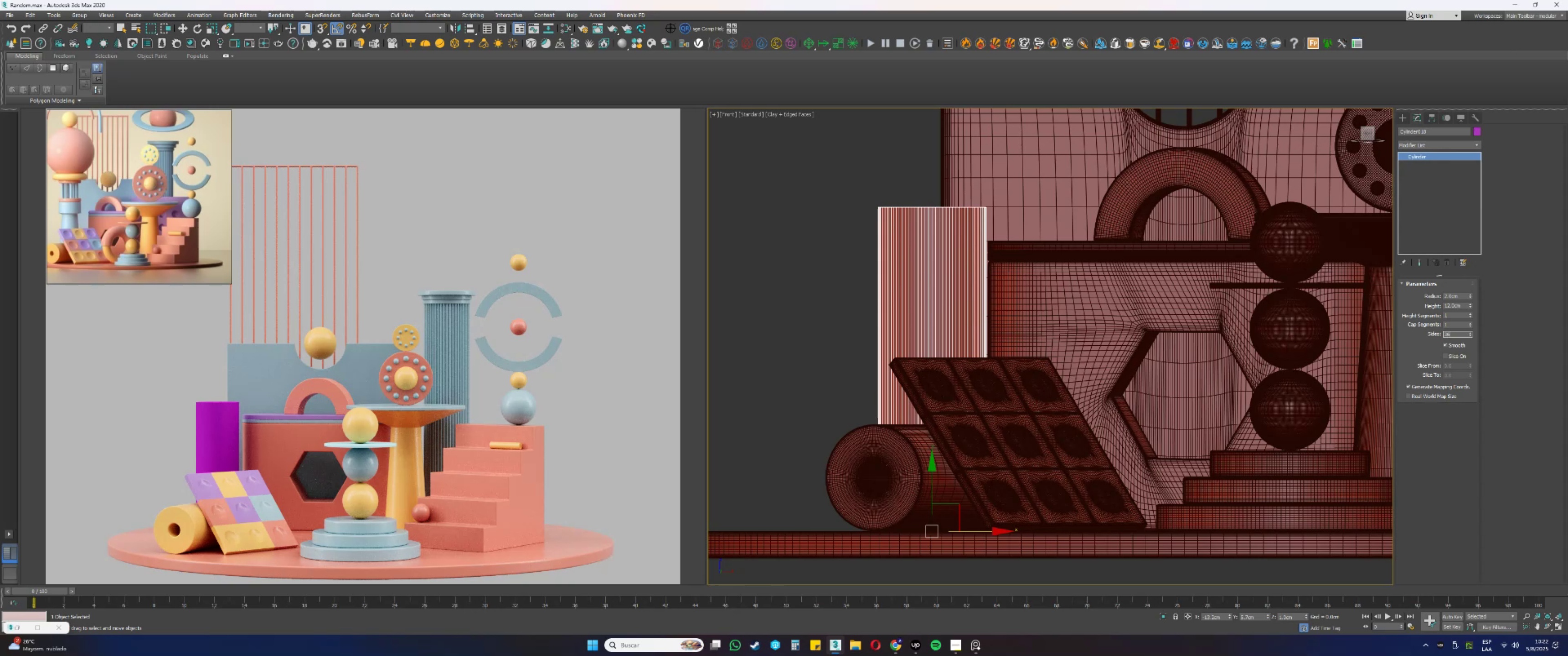 
key(NumpadEnter)
 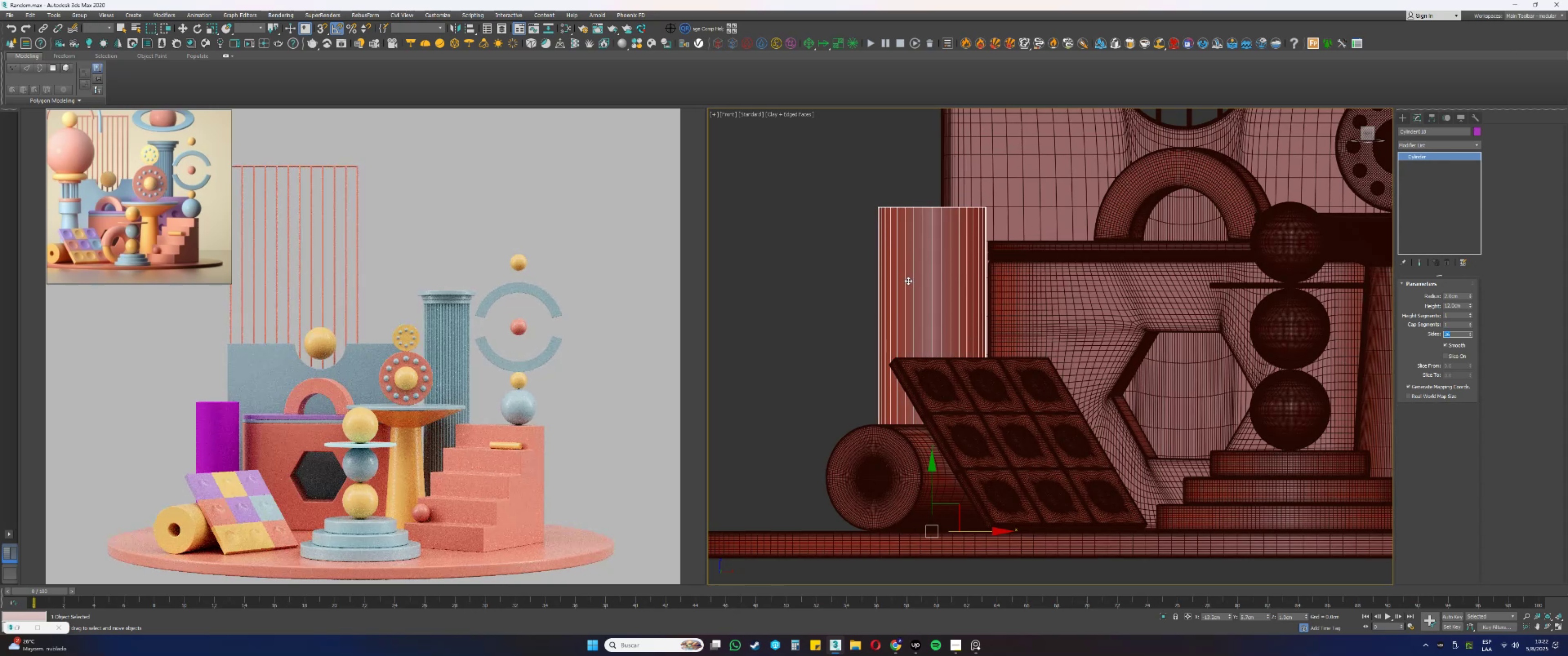 
left_click([1438, 144])
 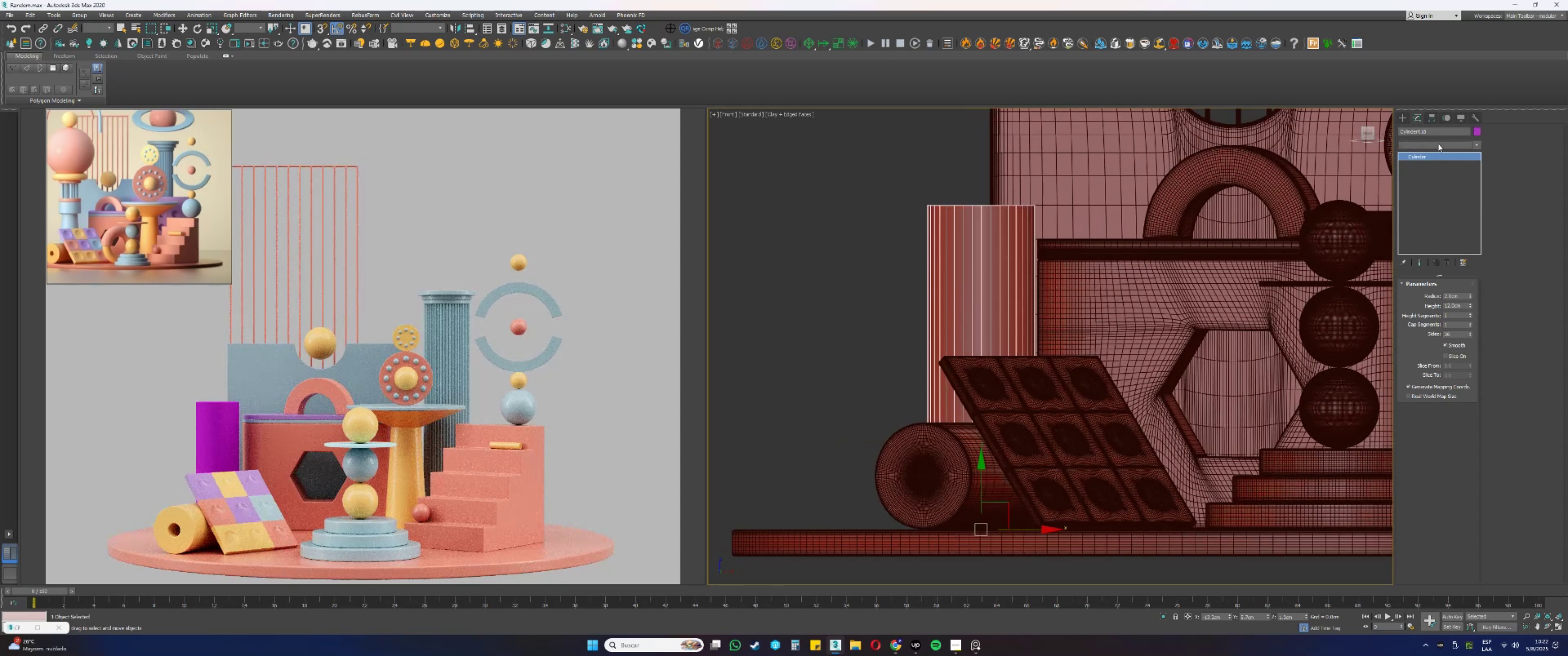 
key(E)
 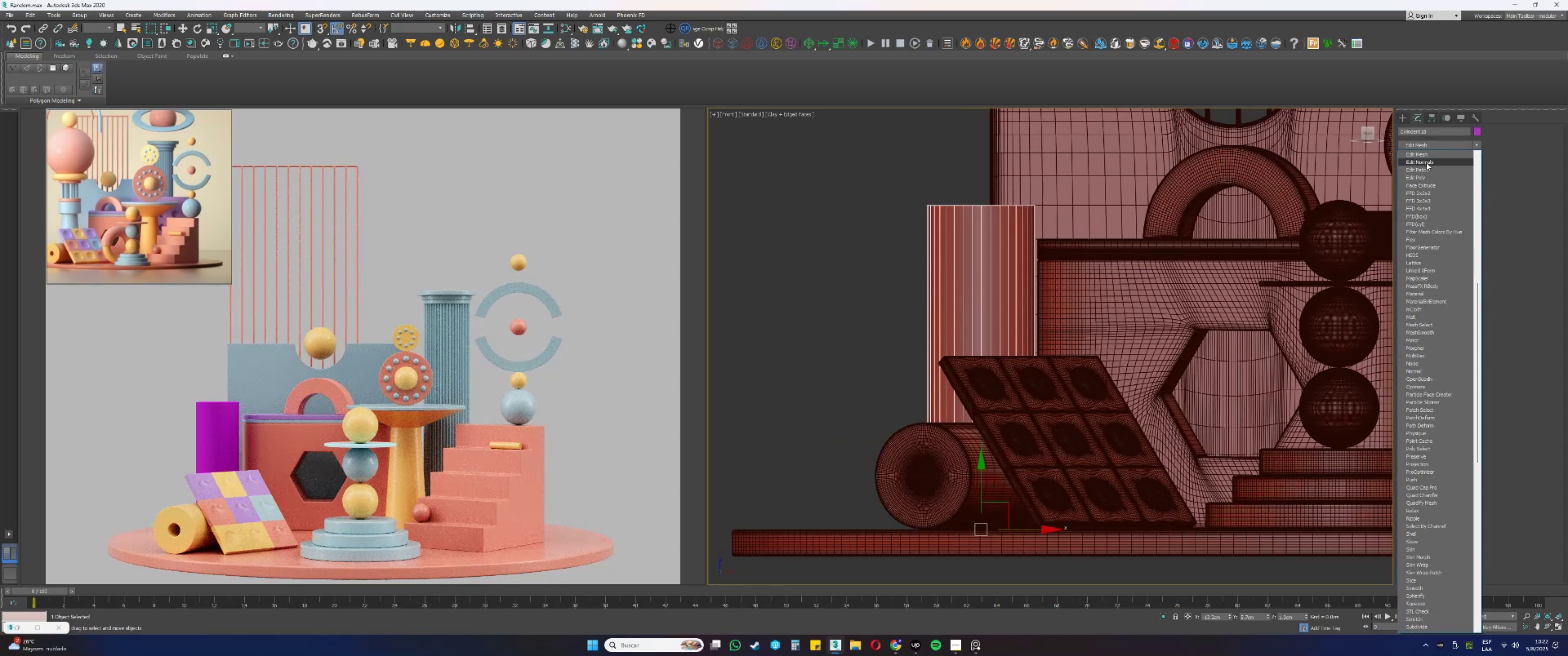 
left_click([1415, 180])
 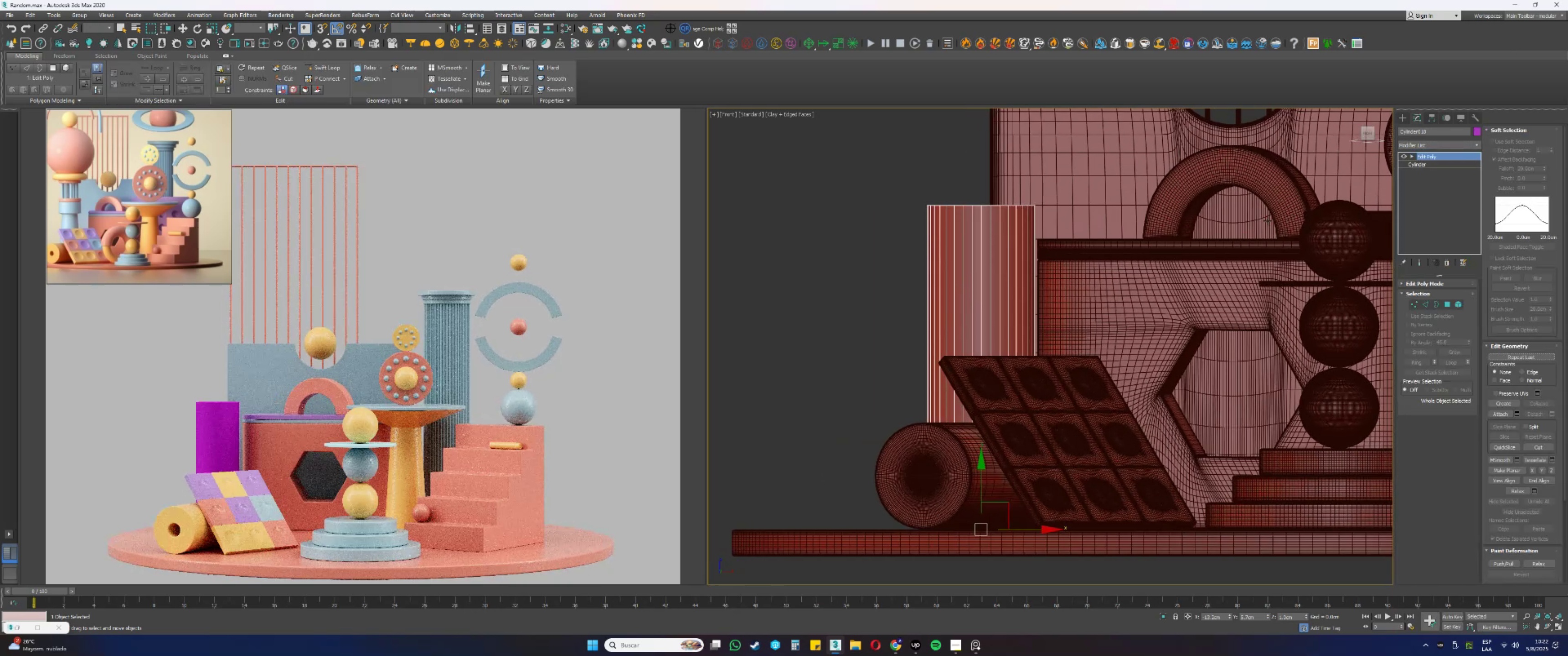 
key(4)
 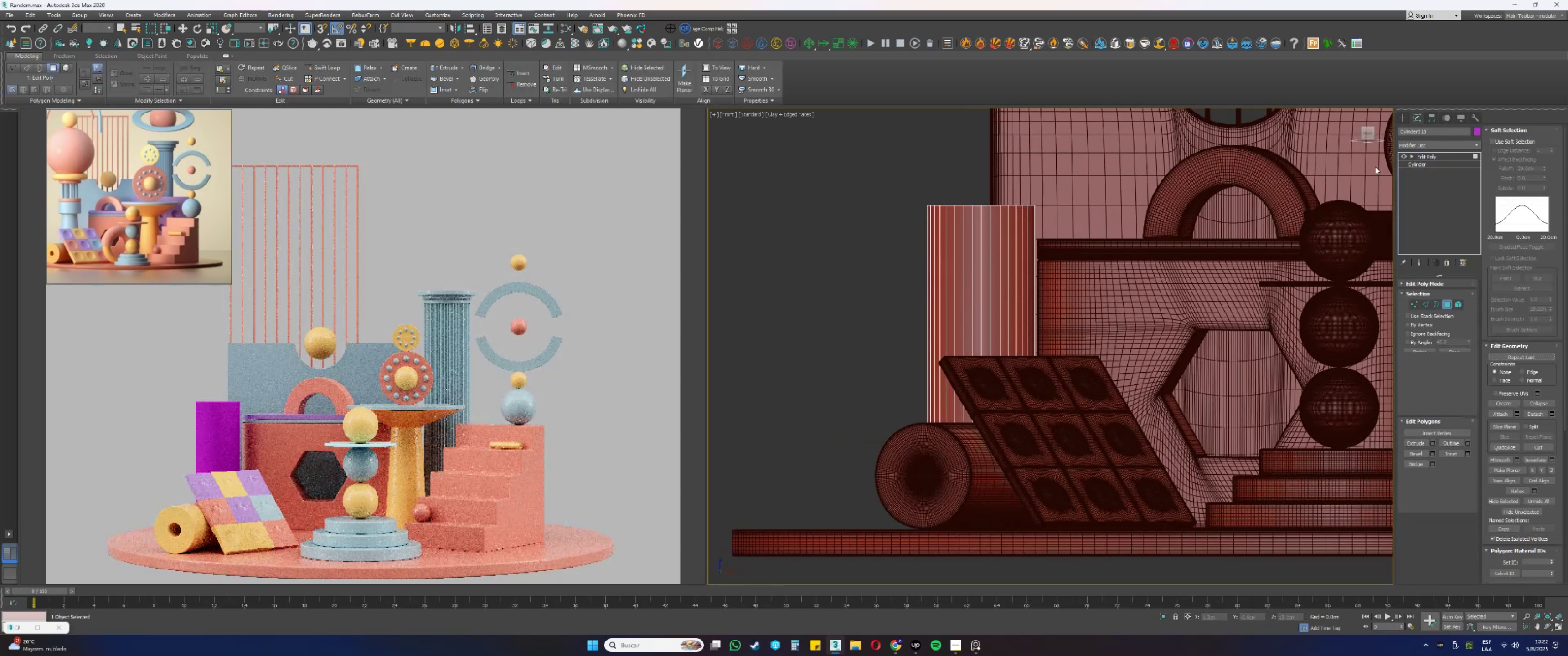 
mouse_move([1487, 130])
 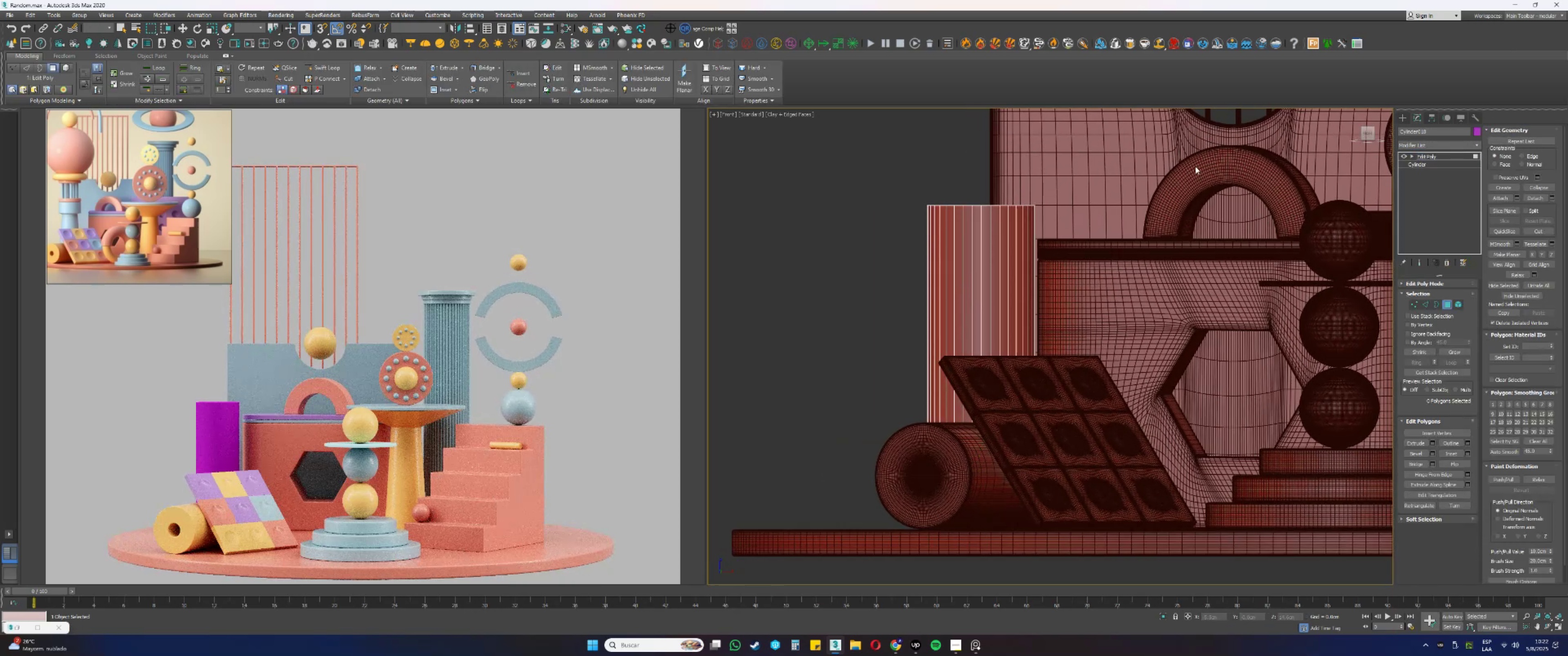 
left_click_drag(start_coordinate=[1179, 164], to_coordinate=[744, 622])
 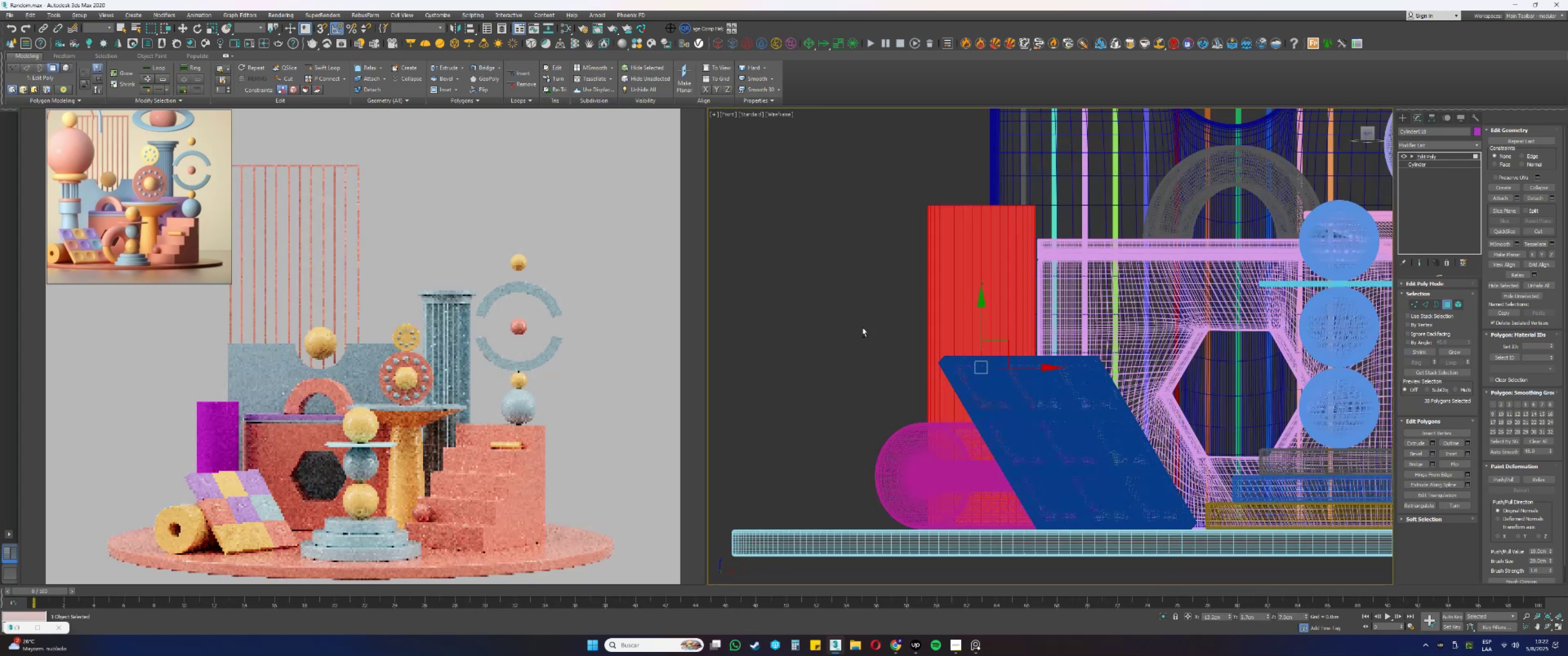 
type([F3][F3][Delete]3r)
 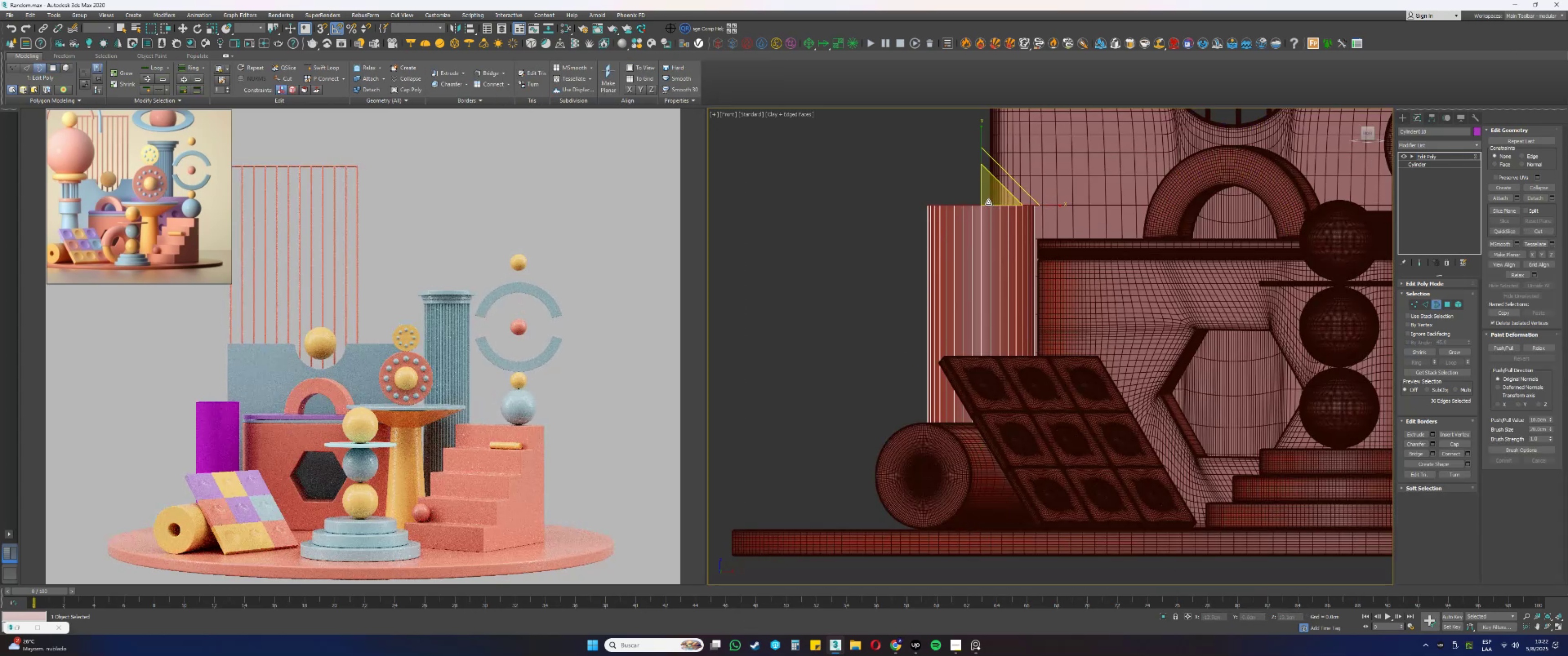 
hold_key(key=AltLeft, duration=0.37)
left_click_drag(start_coordinate=[855, 323], to_coordinate=[1177, 355])
 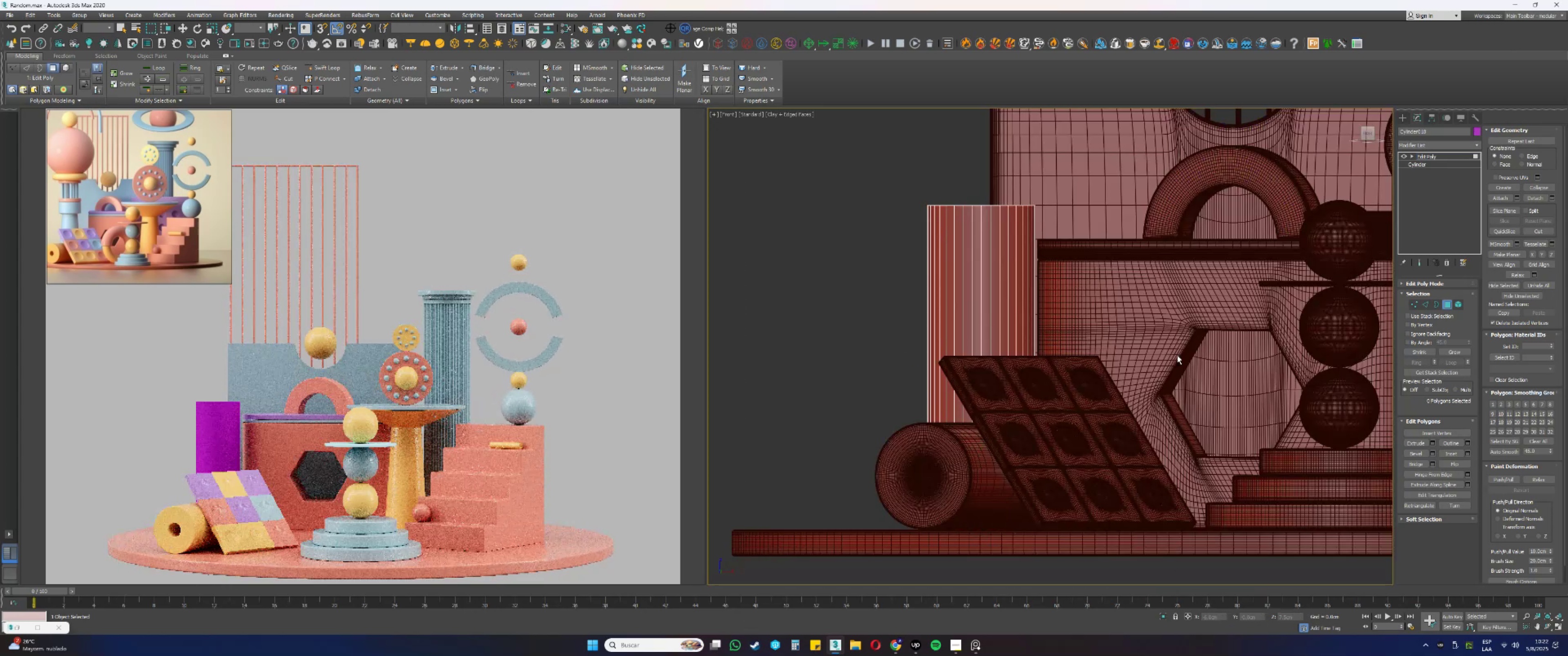 
left_click_drag(start_coordinate=[1049, 254], to_coordinate=[1007, 190])
 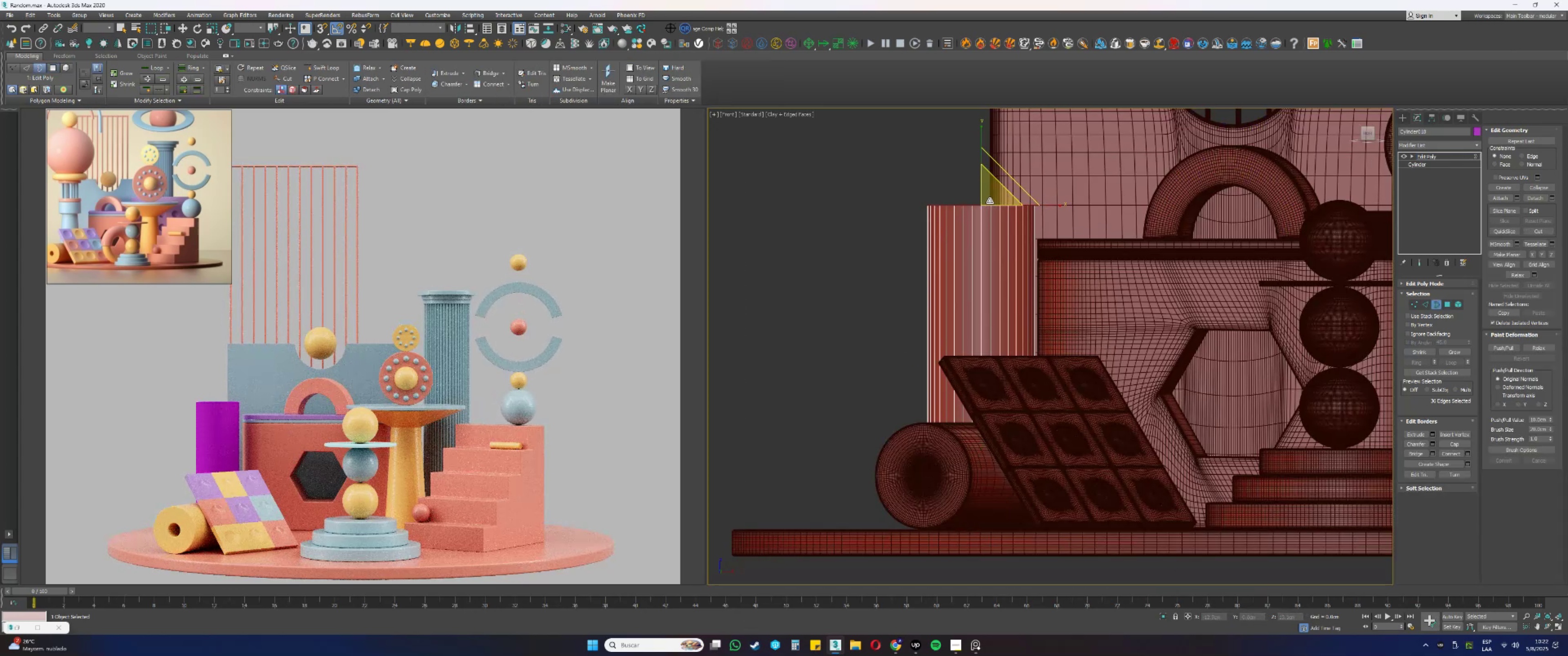 
left_click_drag(start_coordinate=[990, 200], to_coordinate=[996, 235])
 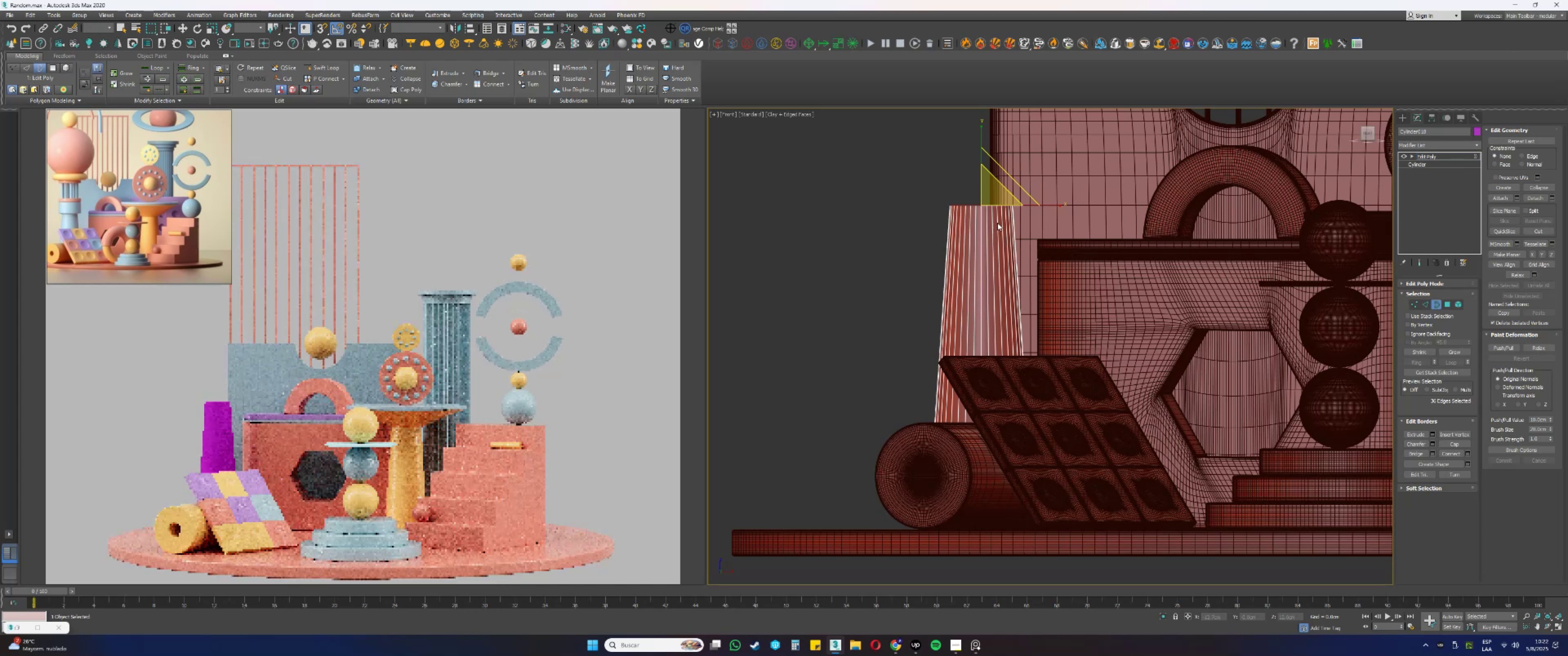 
scroll: coordinate [1000, 195], scroll_direction: up, amount: 2.0
 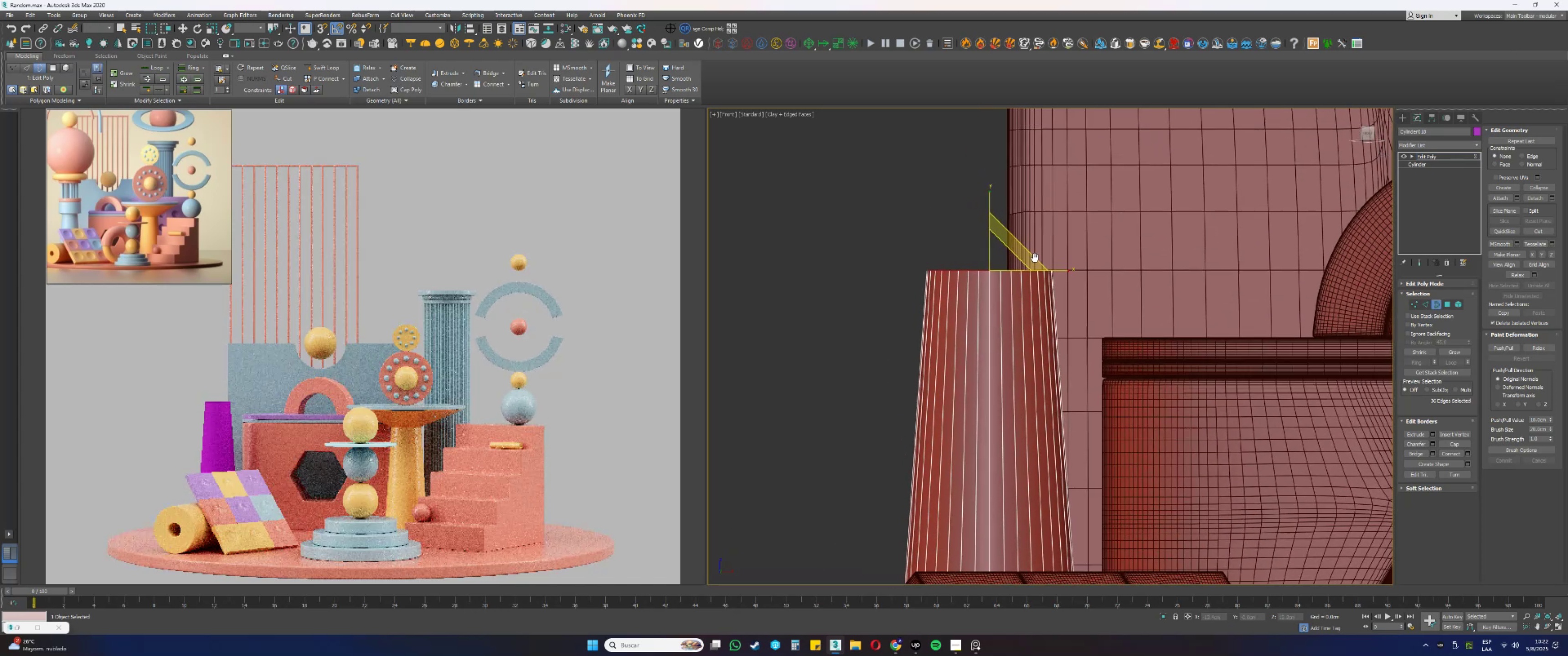 
key(Shift+ShiftLeft)
 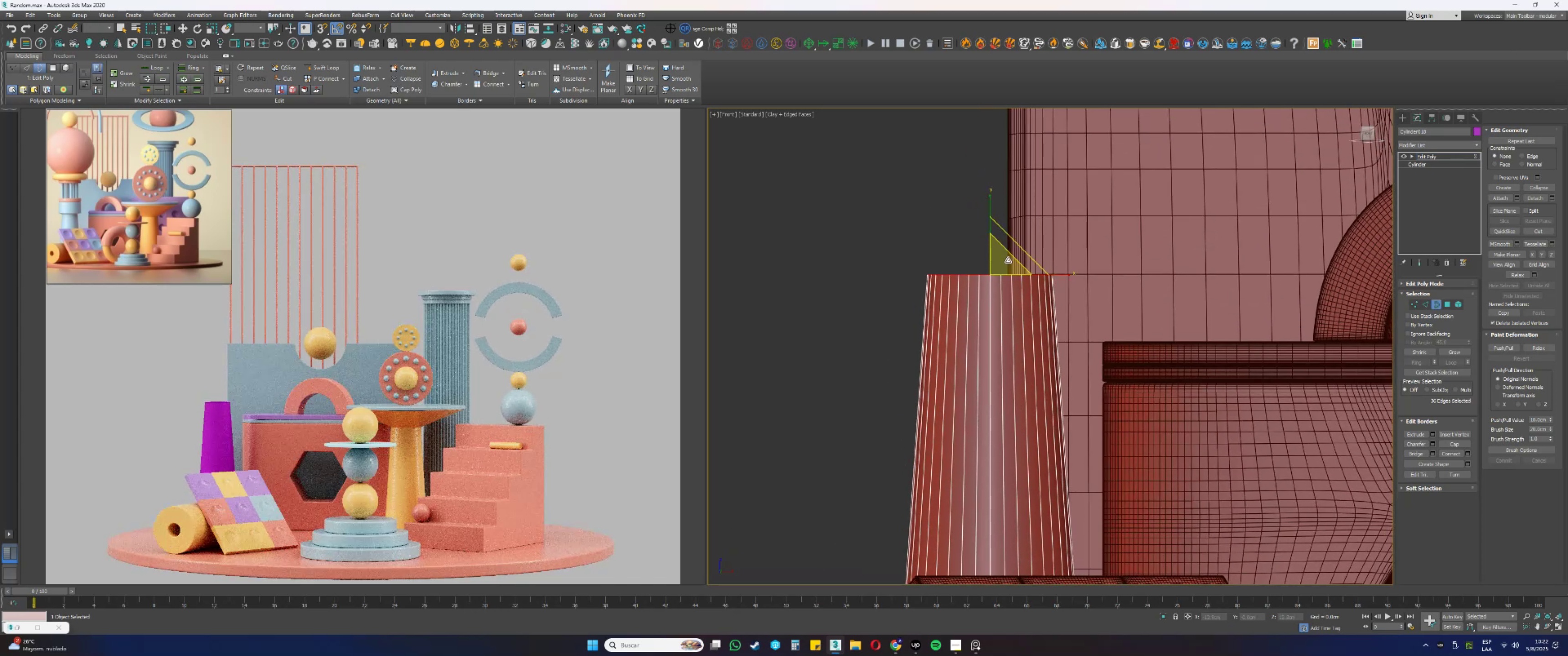 
left_click_drag(start_coordinate=[1001, 264], to_coordinate=[1002, 237])
 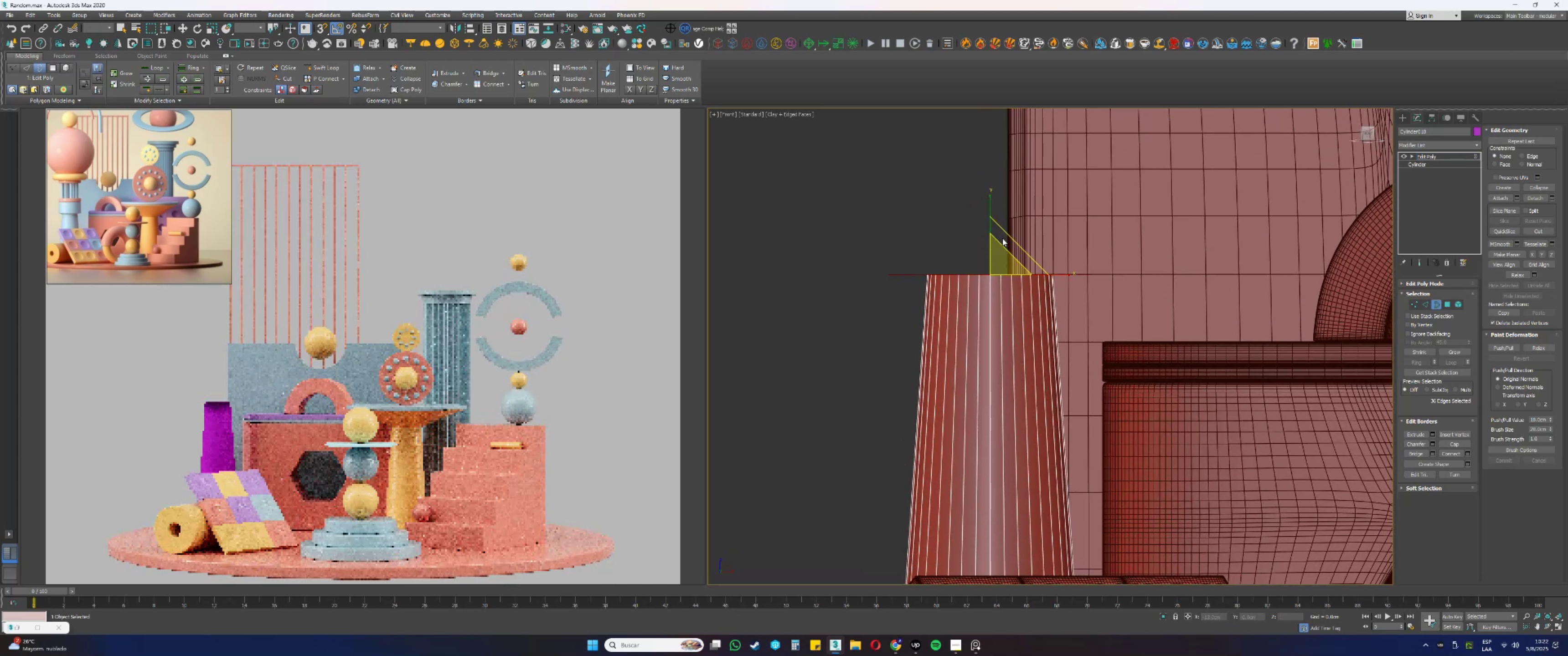 
key(W)
 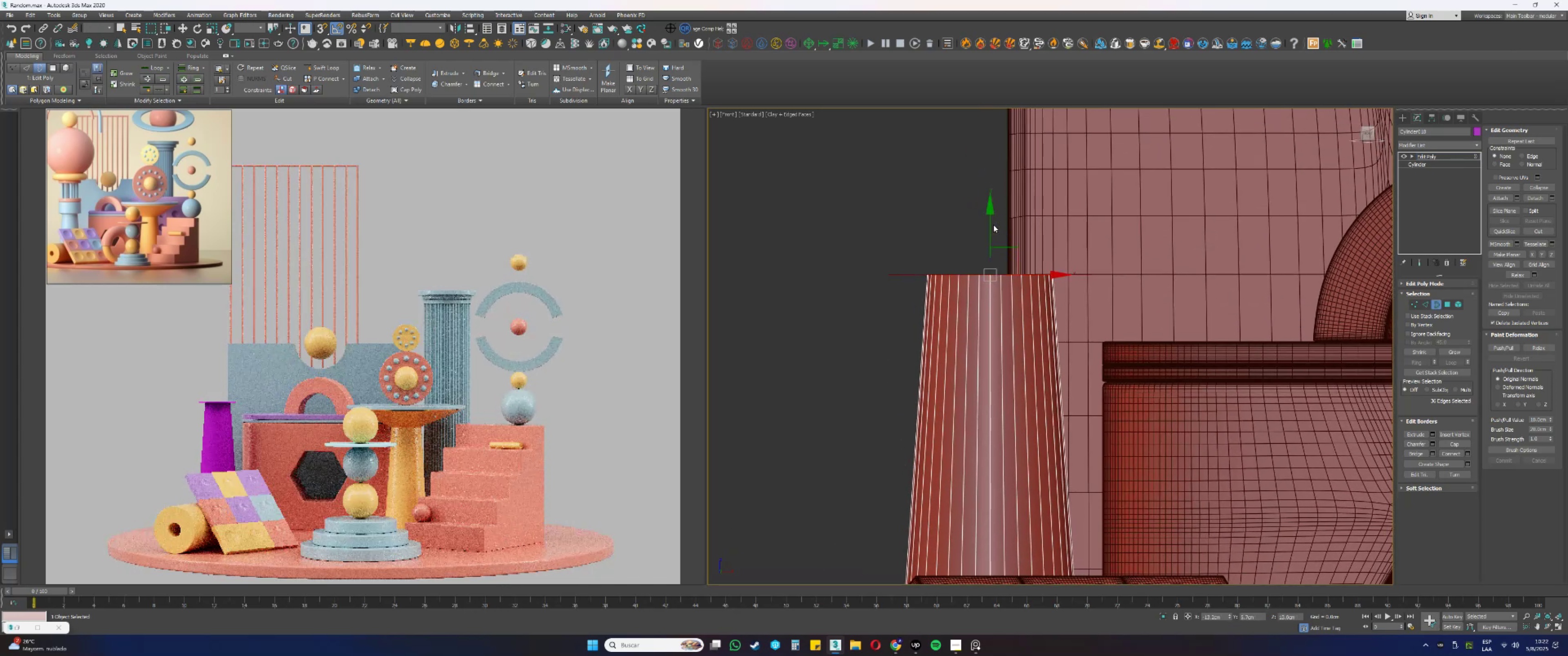 
key(Shift+ShiftLeft)
 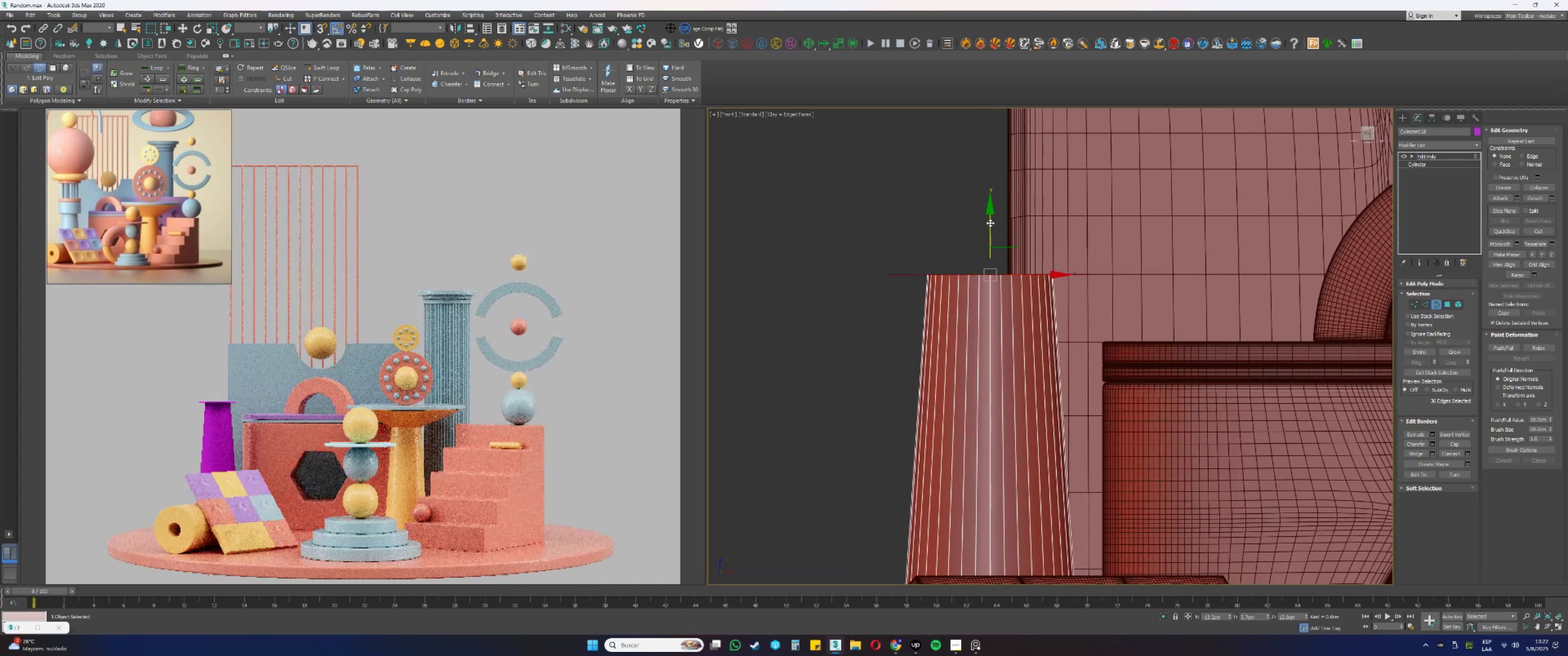 
left_click_drag(start_coordinate=[990, 224], to_coordinate=[987, 120])
 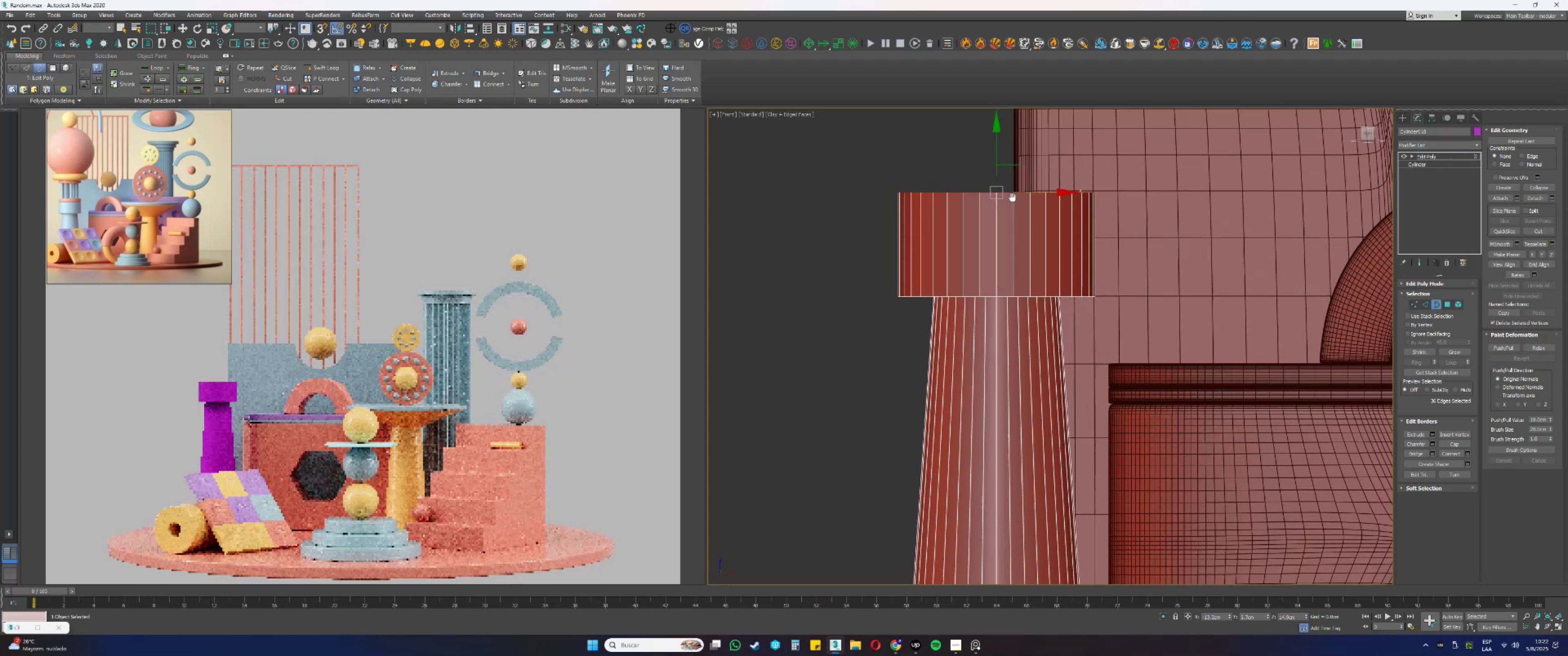 
scroll: coordinate [1043, 340], scroll_direction: up, amount: 2.0
 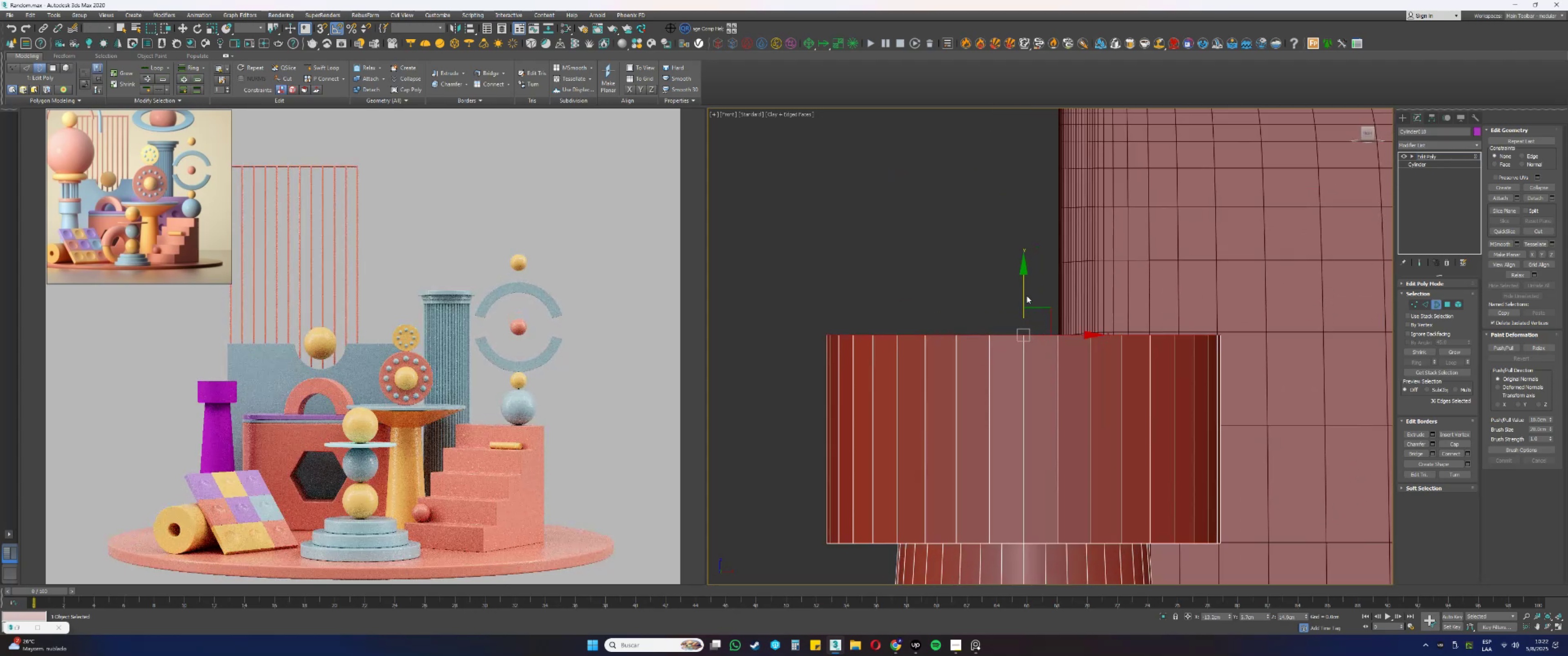 
left_click_drag(start_coordinate=[1024, 292], to_coordinate=[1022, 286])
 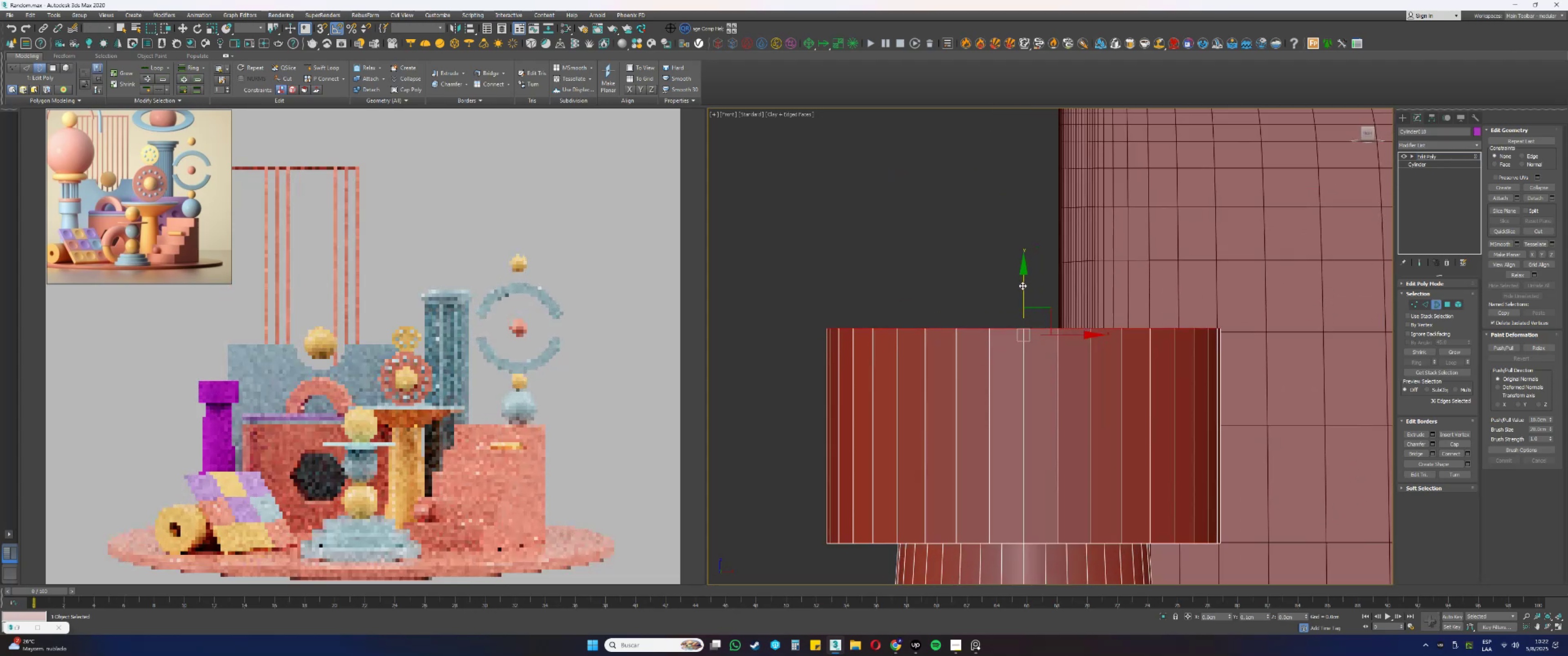 
key(R)
 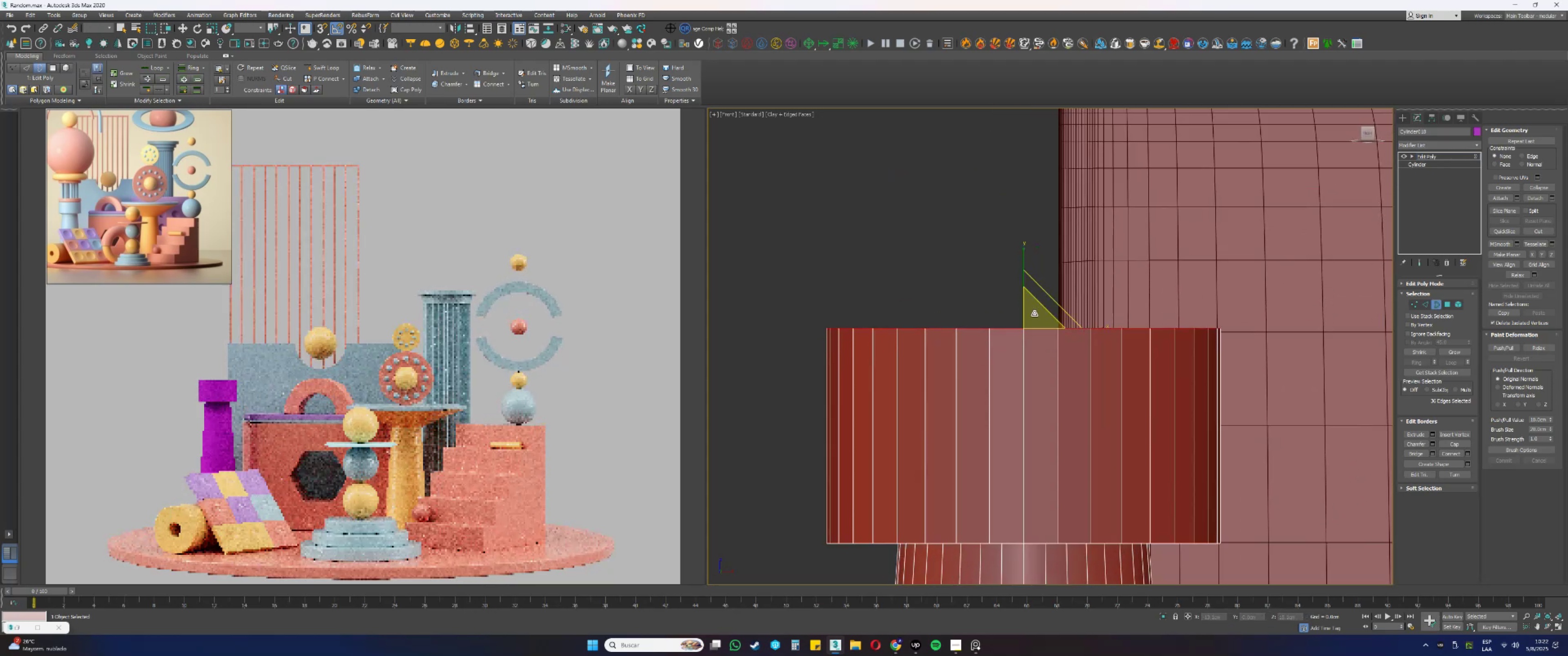 
hold_key(key=ShiftLeft, duration=1.5)
left_click_drag(start_coordinate=[1035, 318], to_coordinate=[1033, 341])
 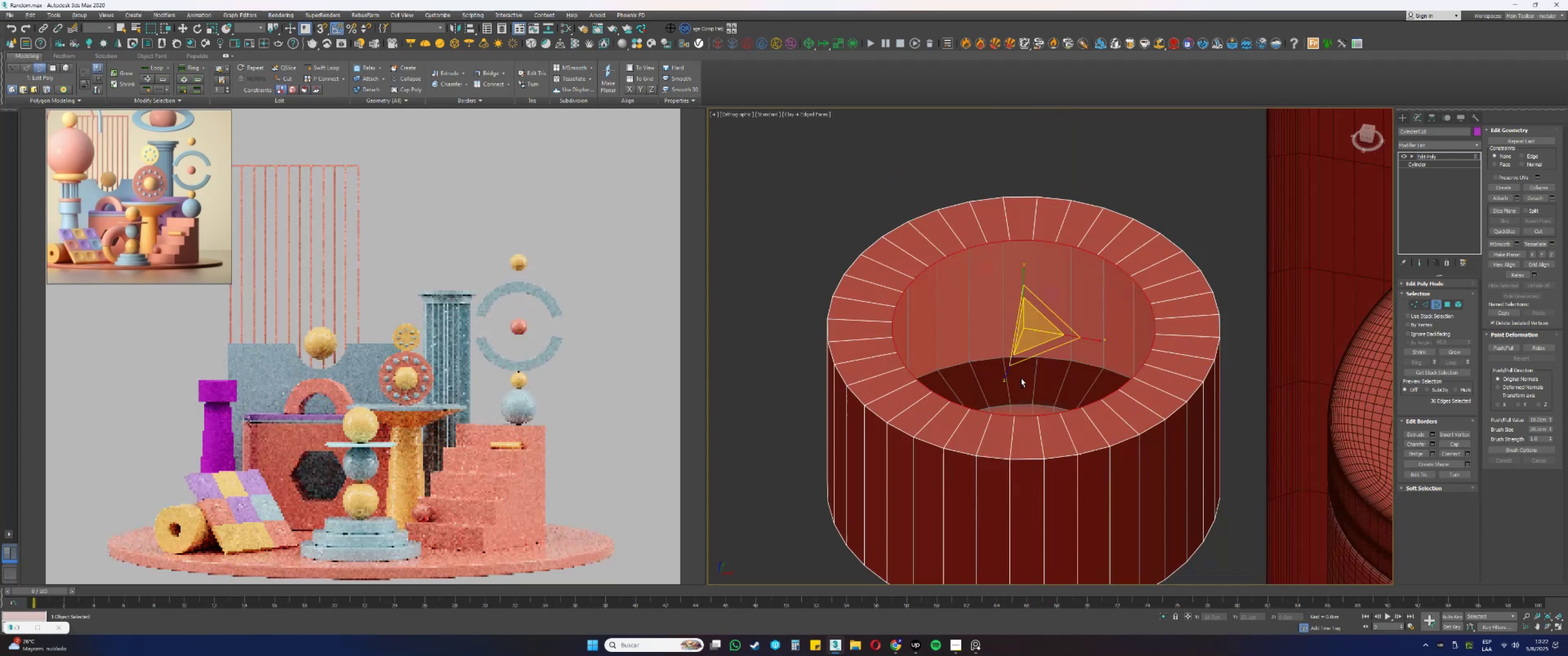 
key(Shift+ShiftLeft)
 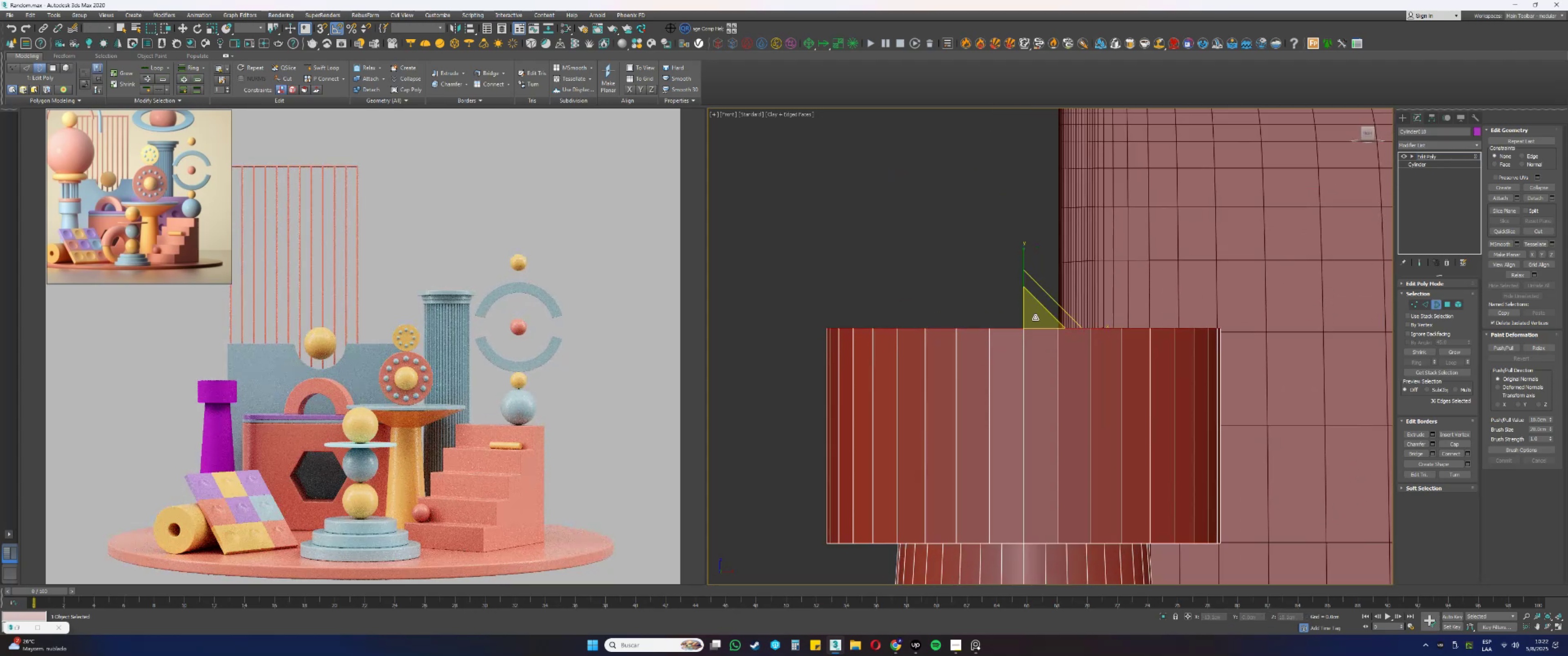 
key(Shift+ShiftLeft)
 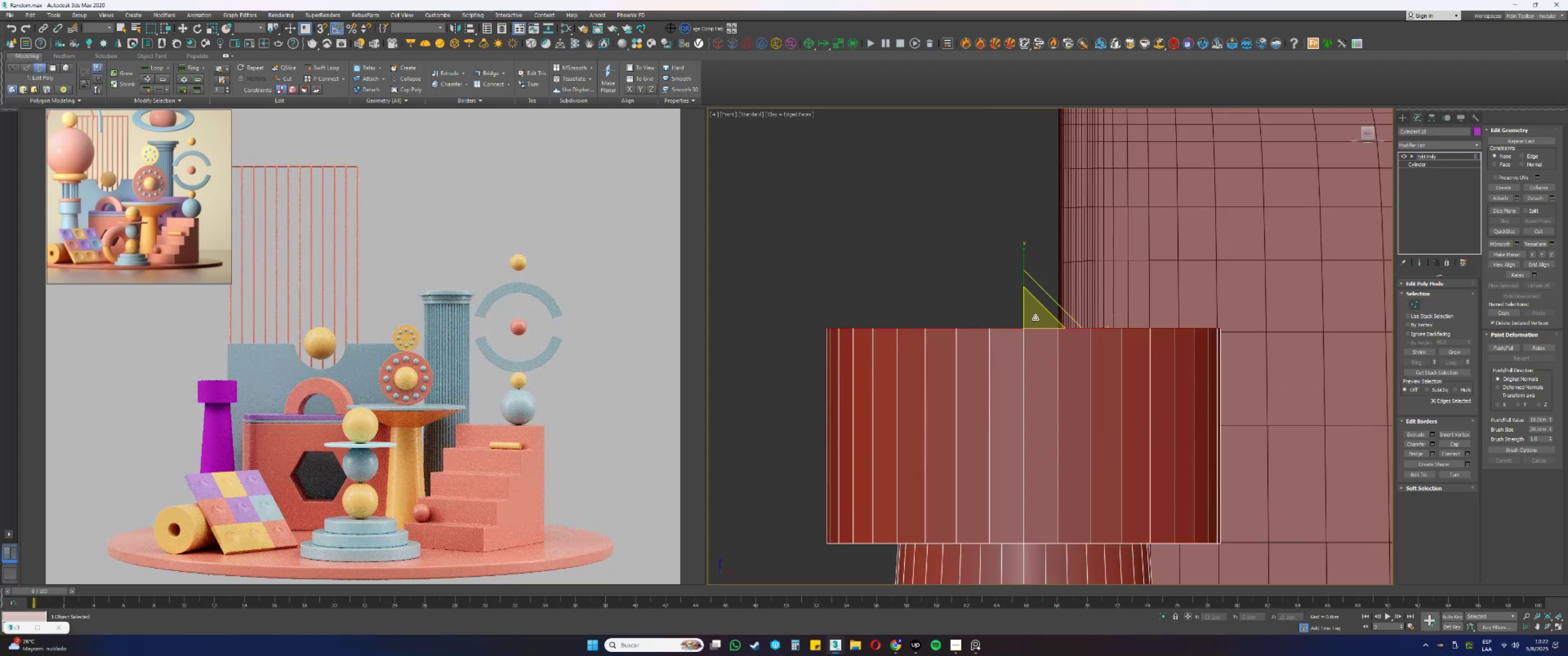 
key(Shift+ShiftLeft)
 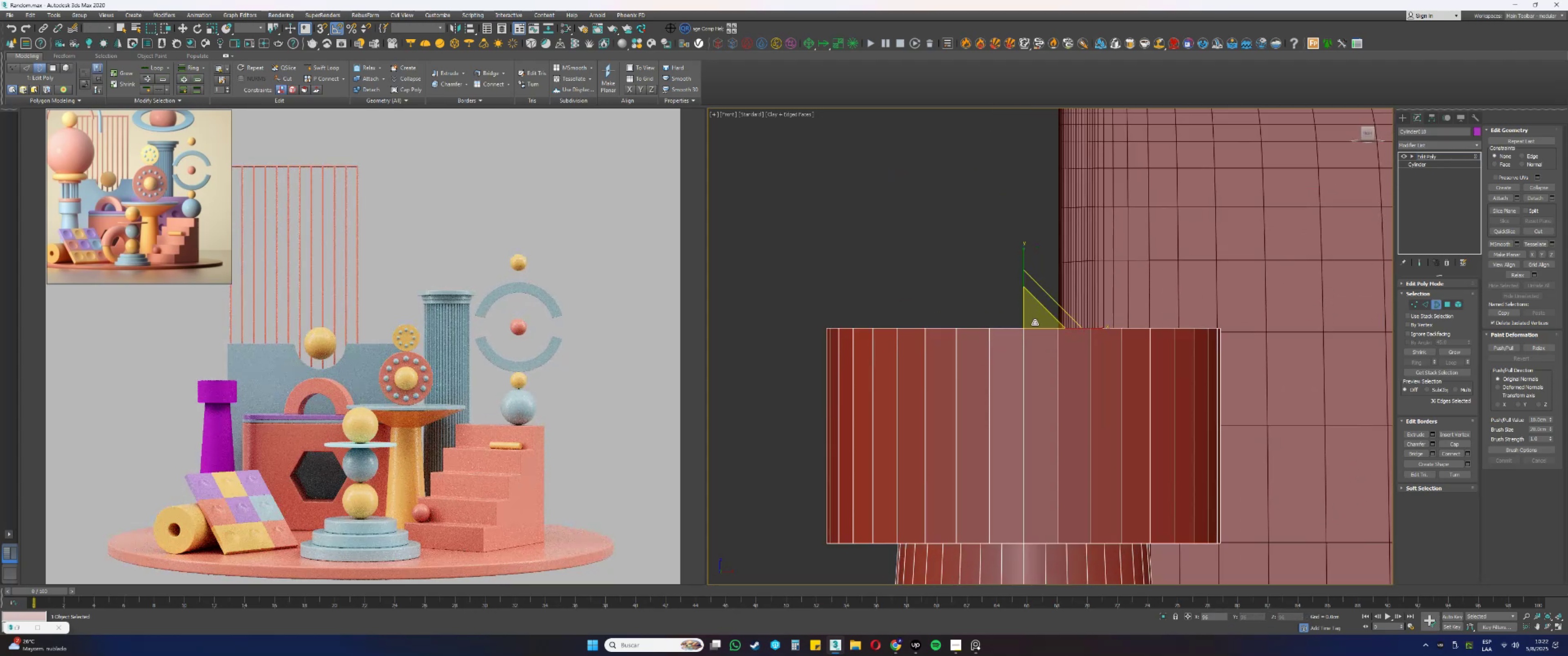 
key(Shift+ShiftLeft)
 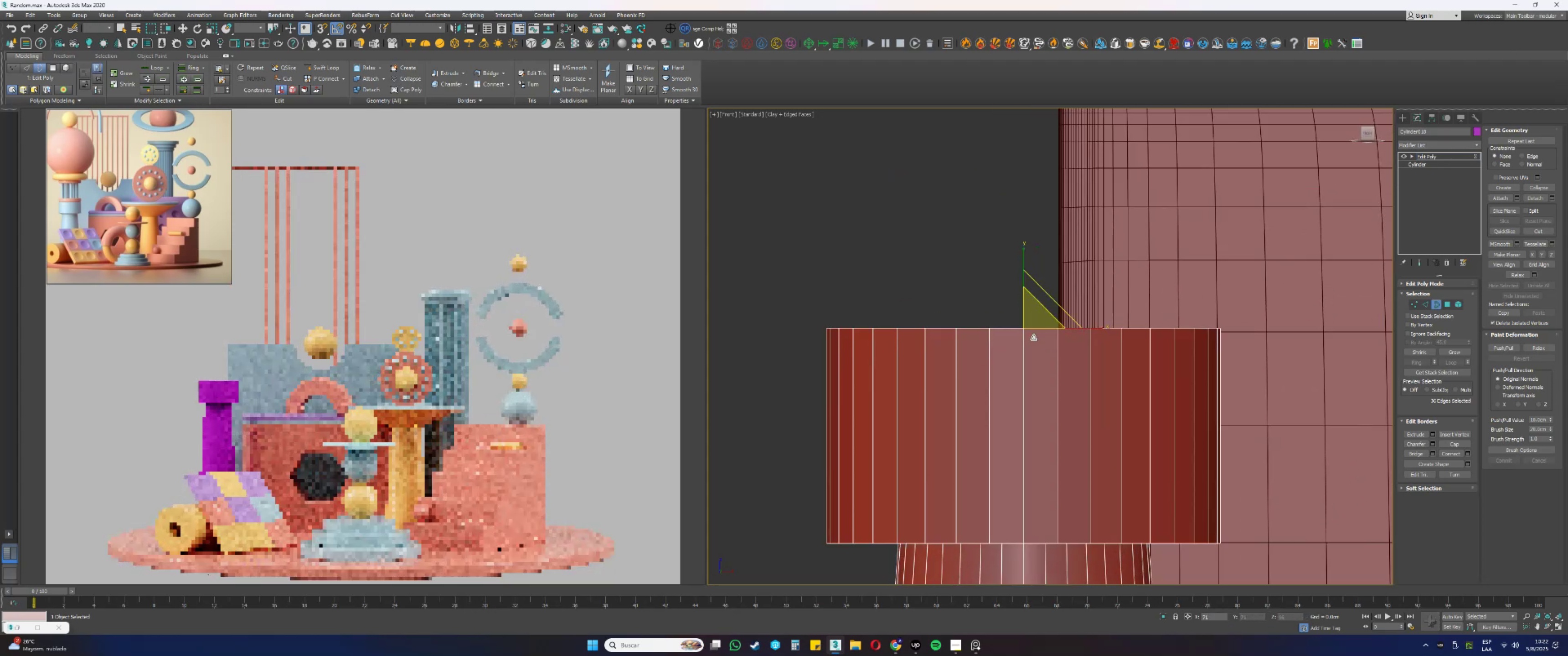 
key(Shift+ShiftLeft)
 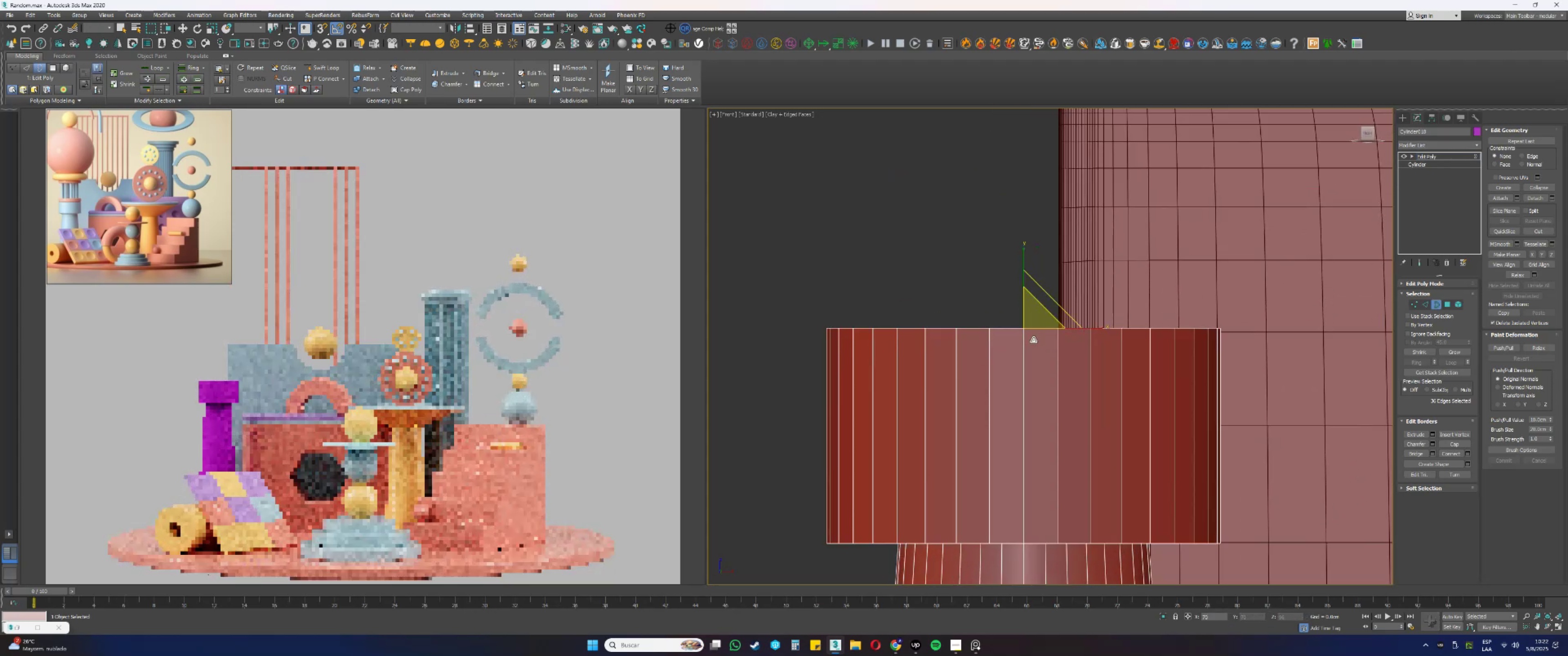 
key(Shift+ShiftLeft)
 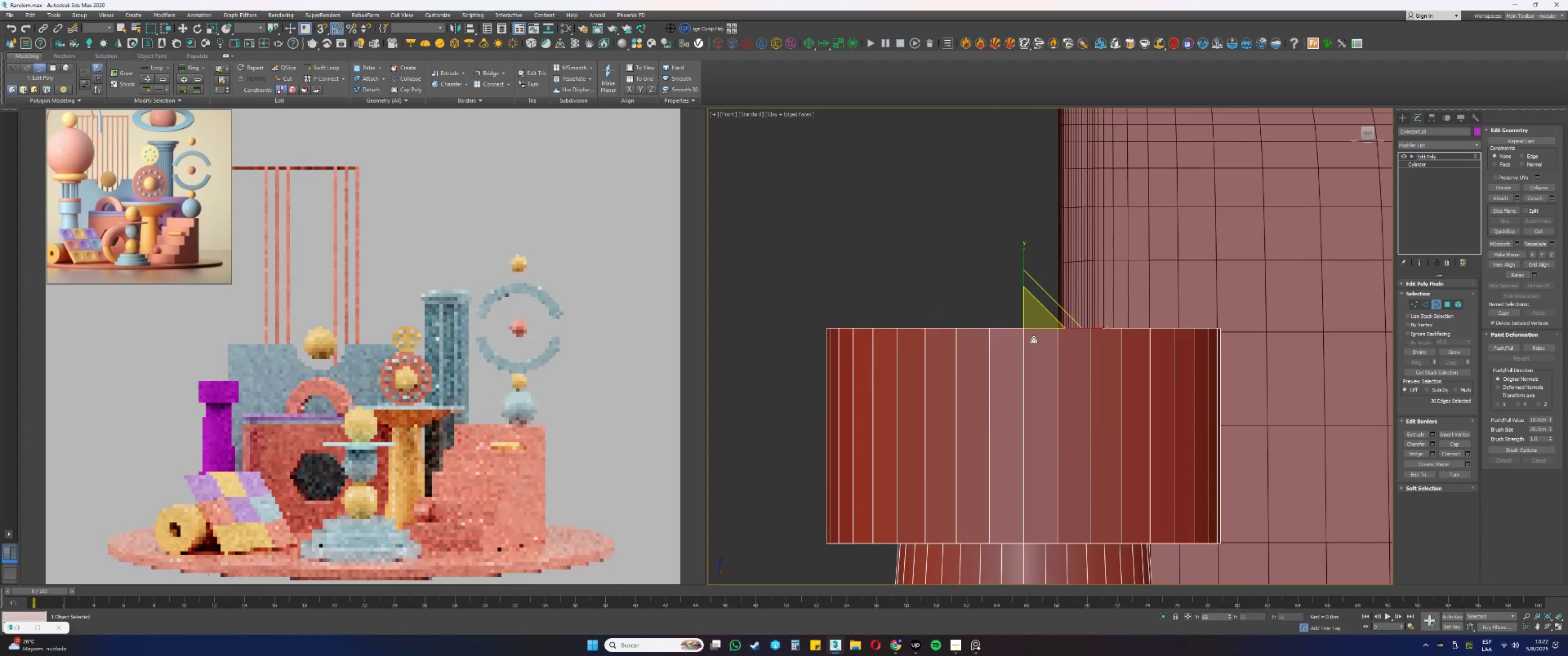 
hold_key(key=AltLeft, duration=0.32)
 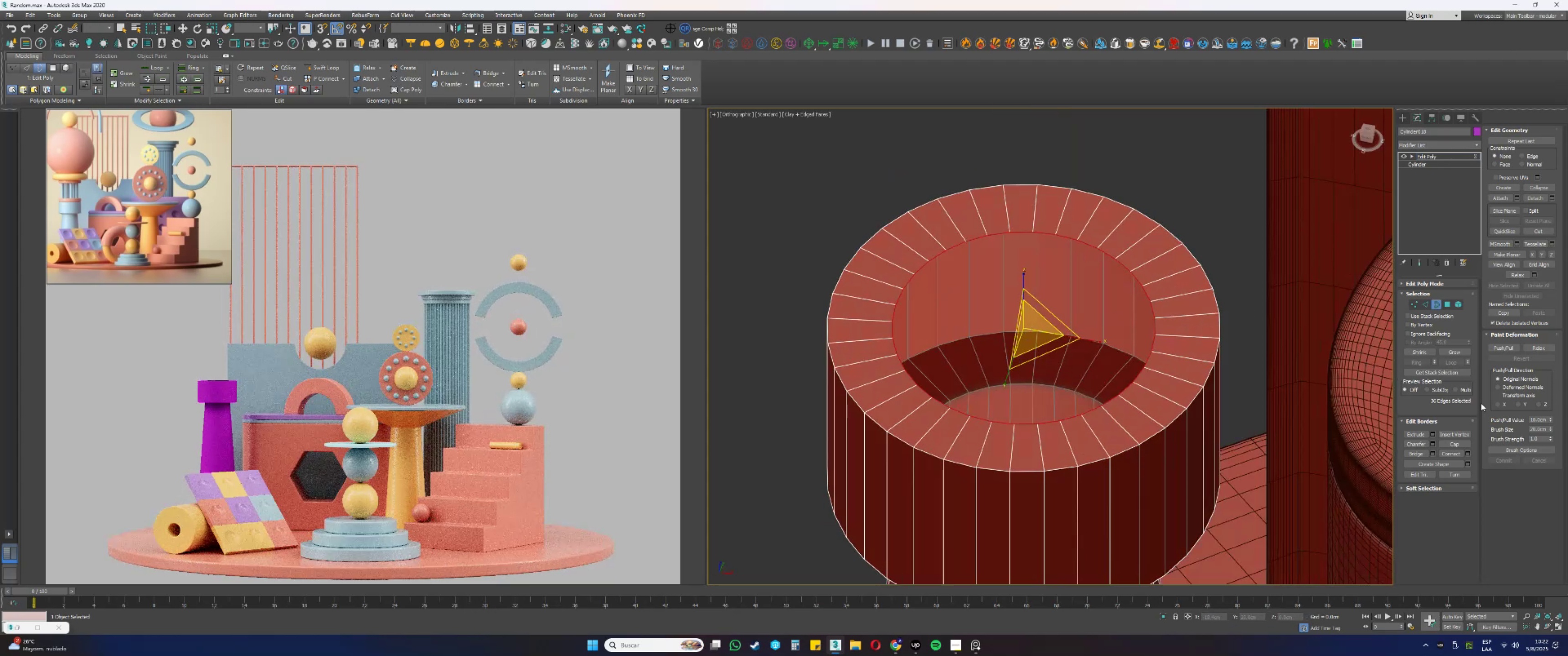 
left_click([1460, 441])
 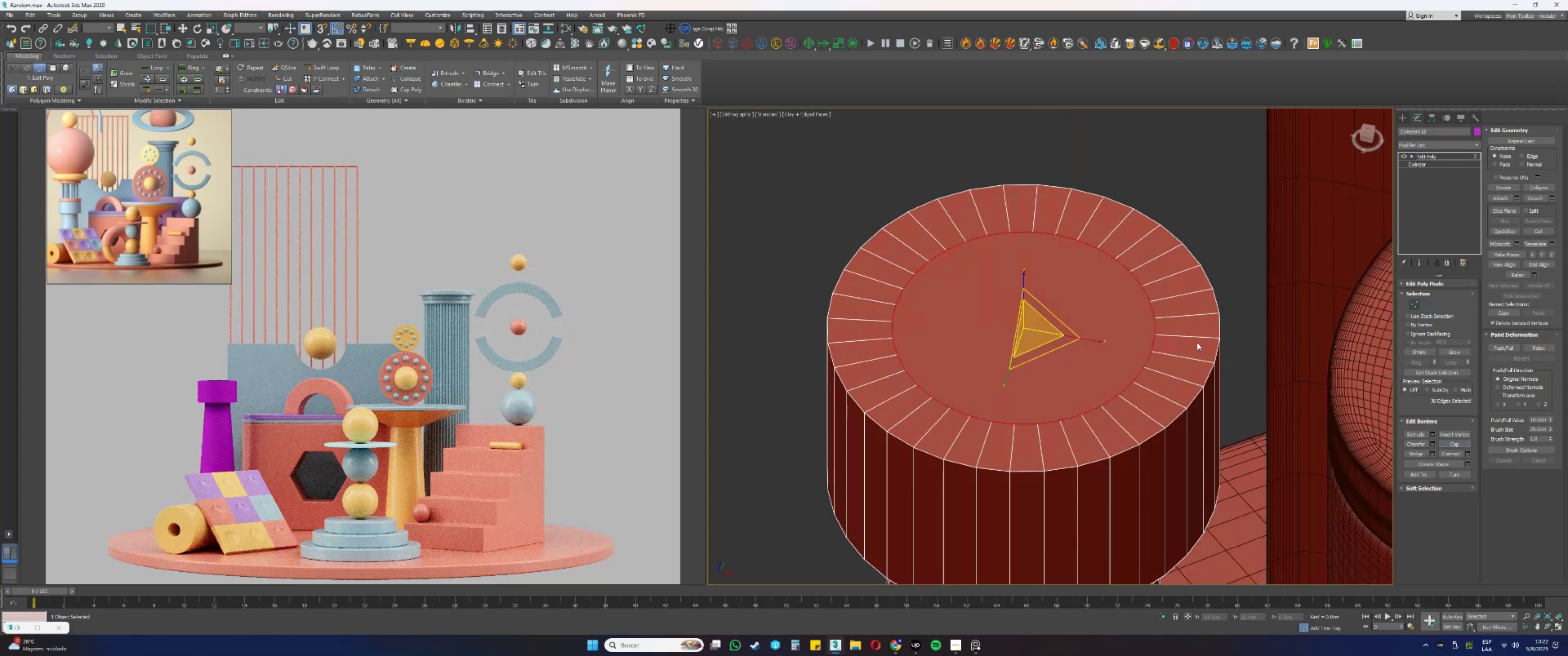 
scroll: coordinate [1021, 273], scroll_direction: down, amount: 3.0
 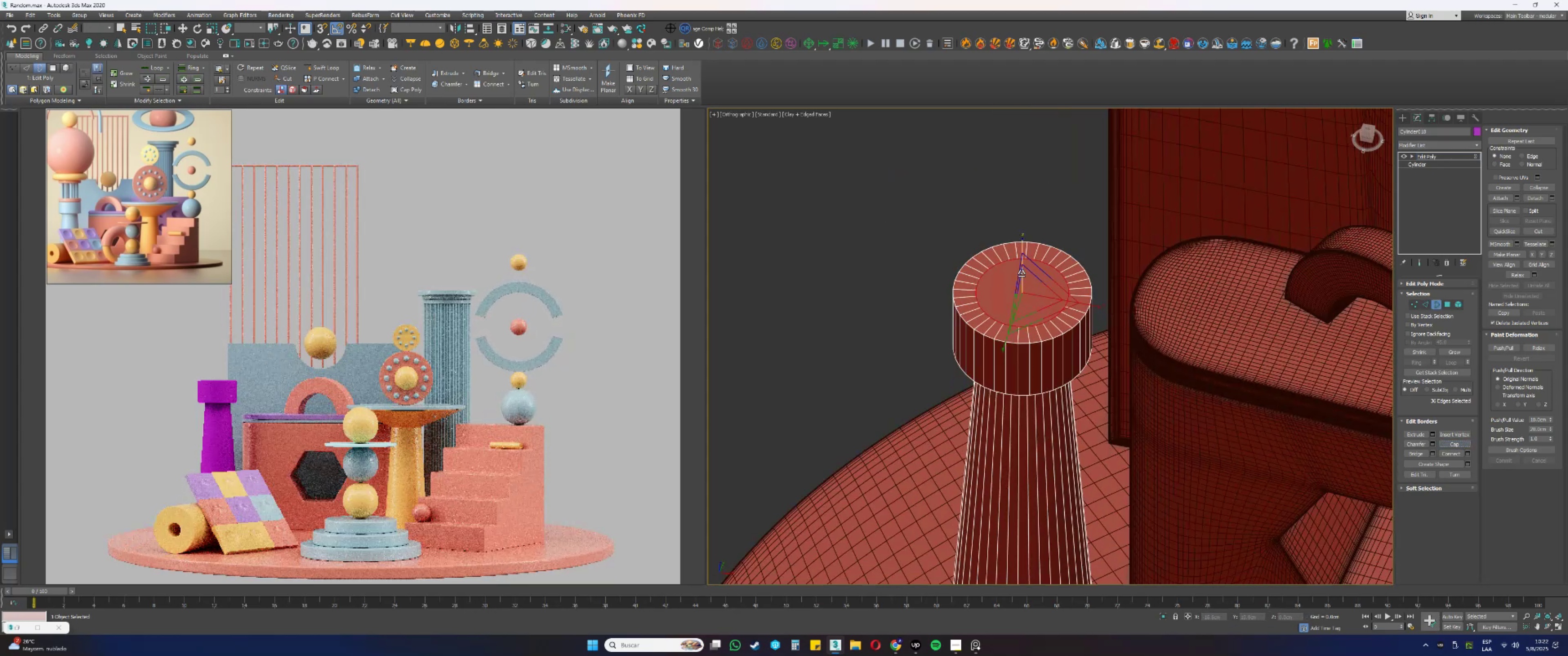 
key(Alt+AltLeft)
 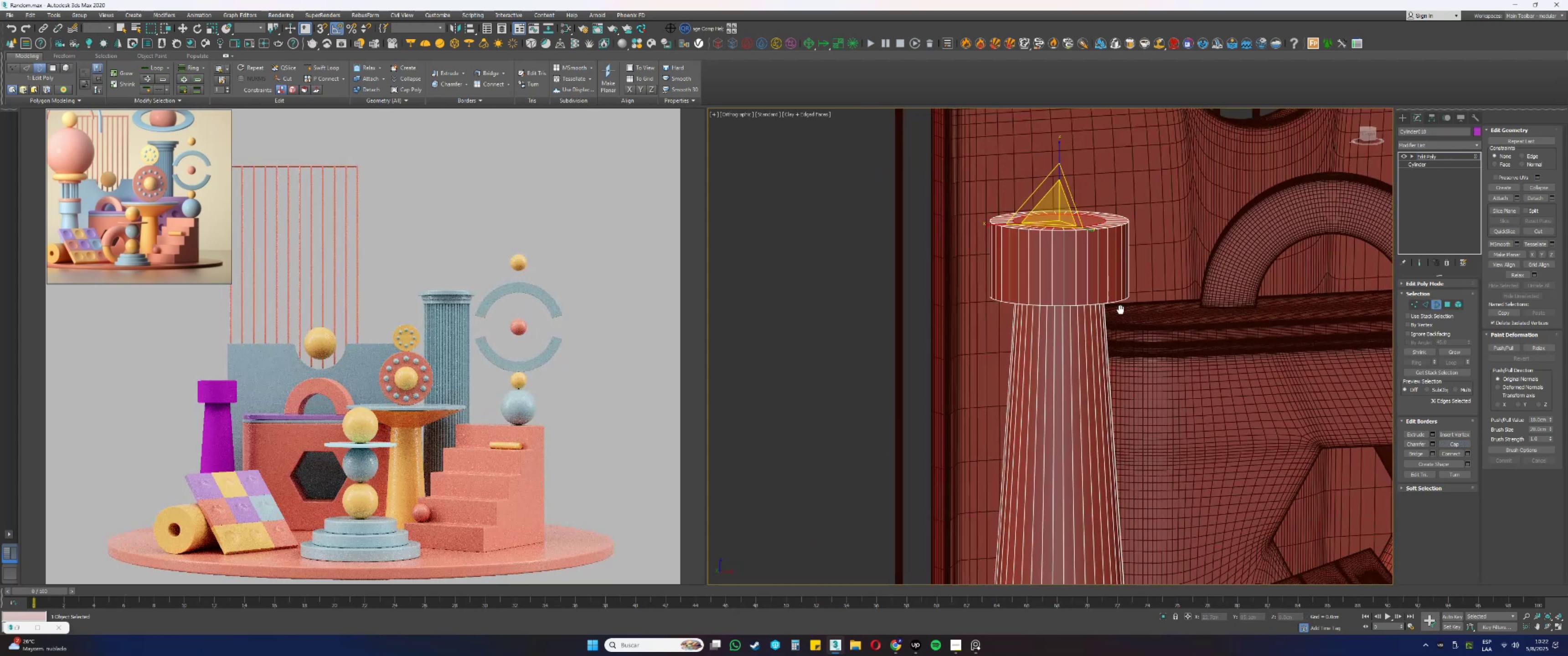 
key(F3)
 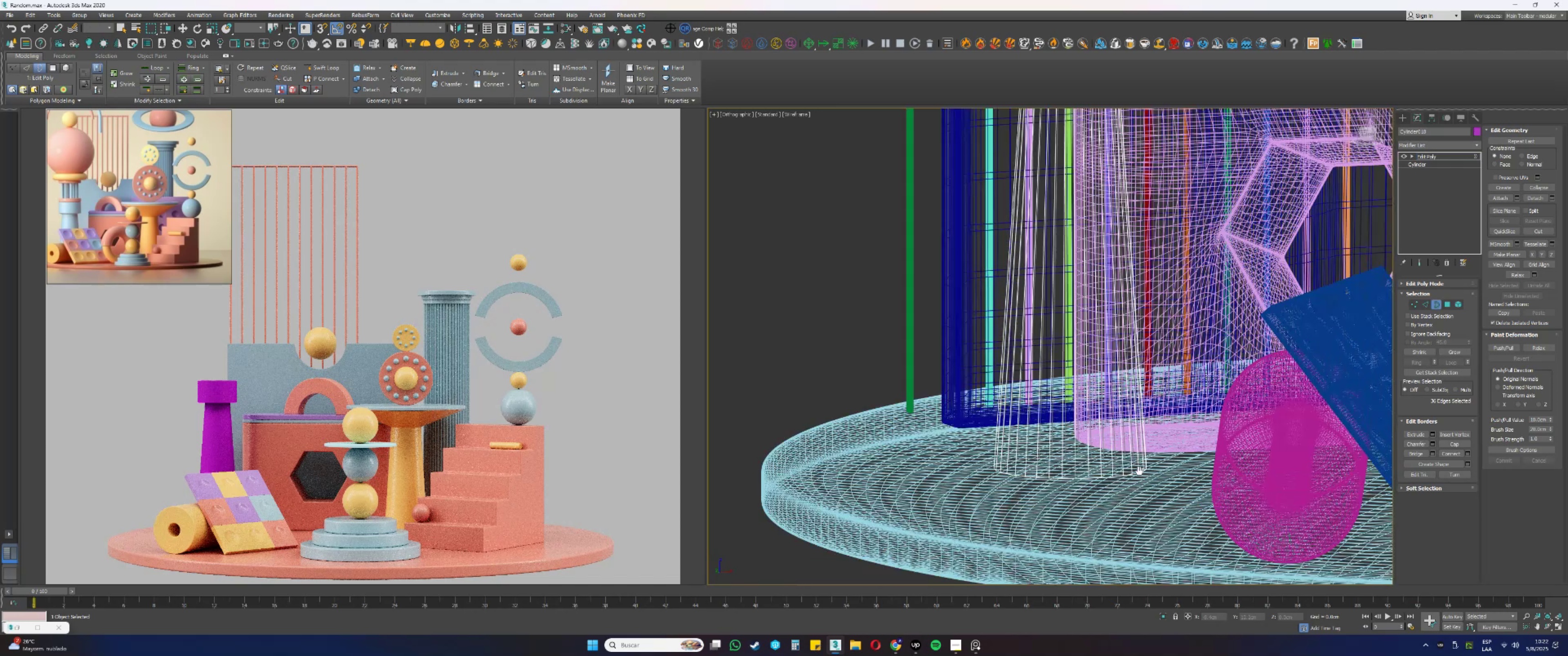 
key(Alt+AltLeft)
 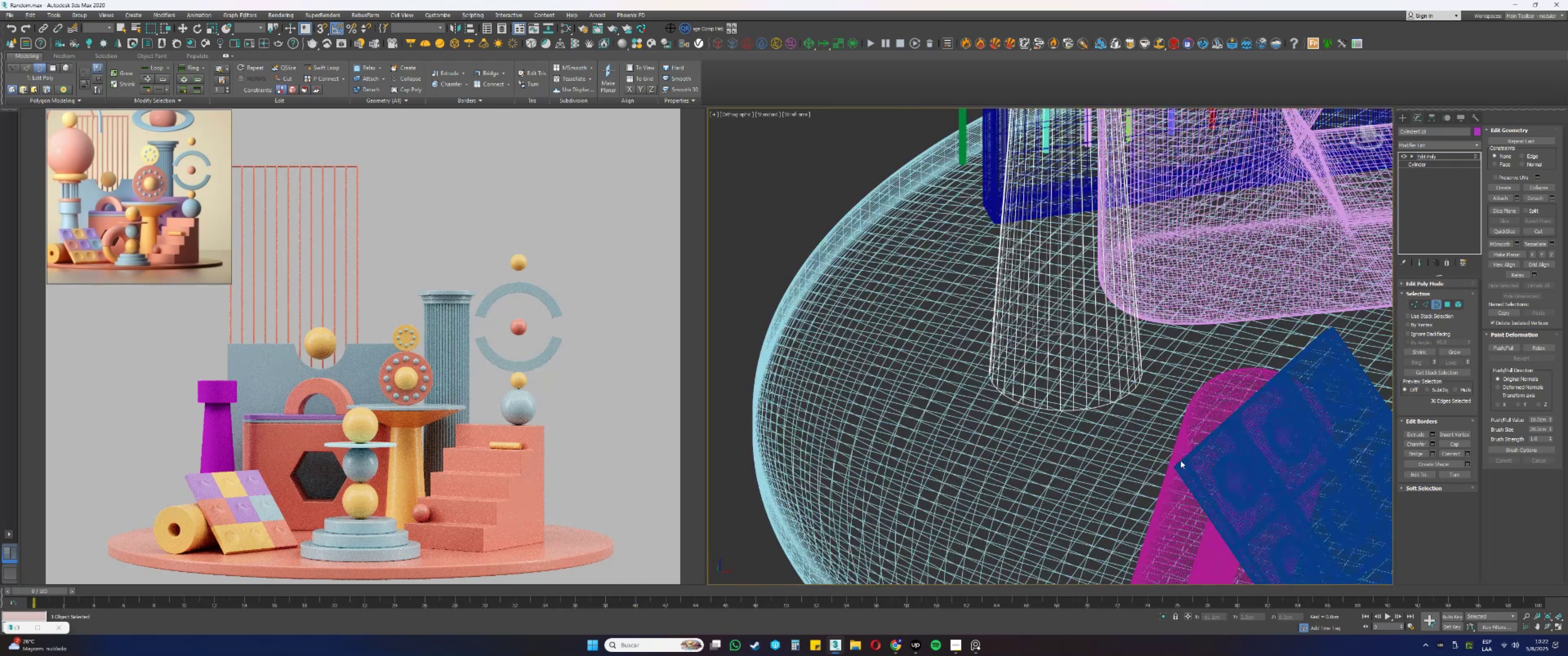 
left_click_drag(start_coordinate=[1098, 450], to_coordinate=[1079, 395])
 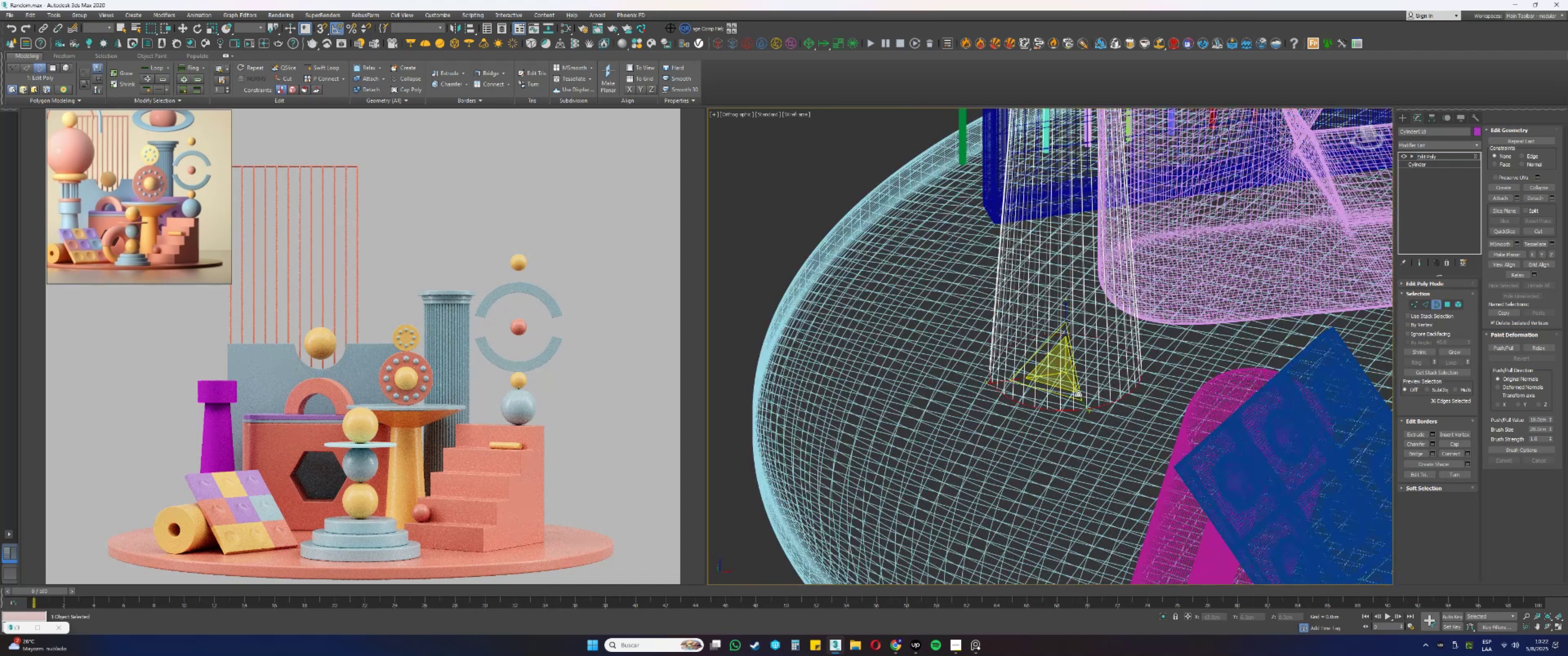 
scroll: coordinate [1078, 394], scroll_direction: up, amount: 1.0
 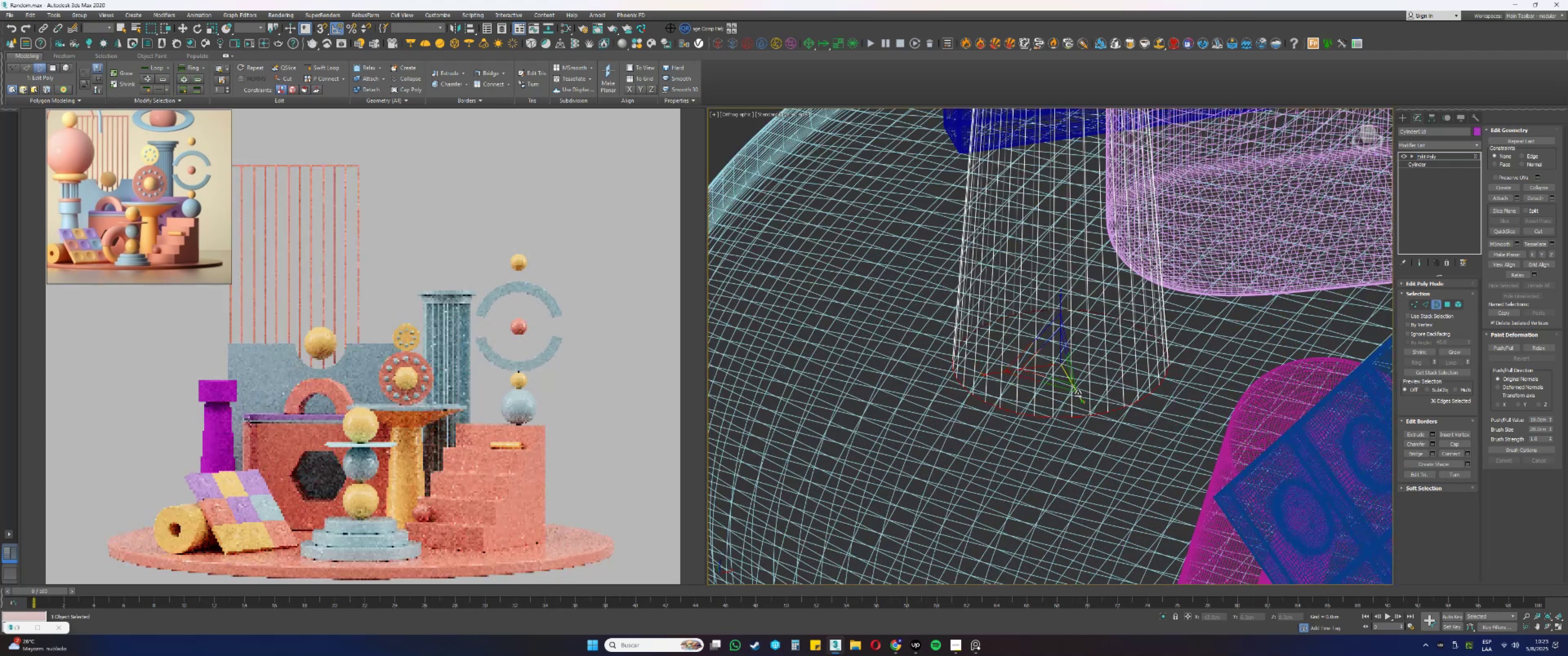 
type(4q)
 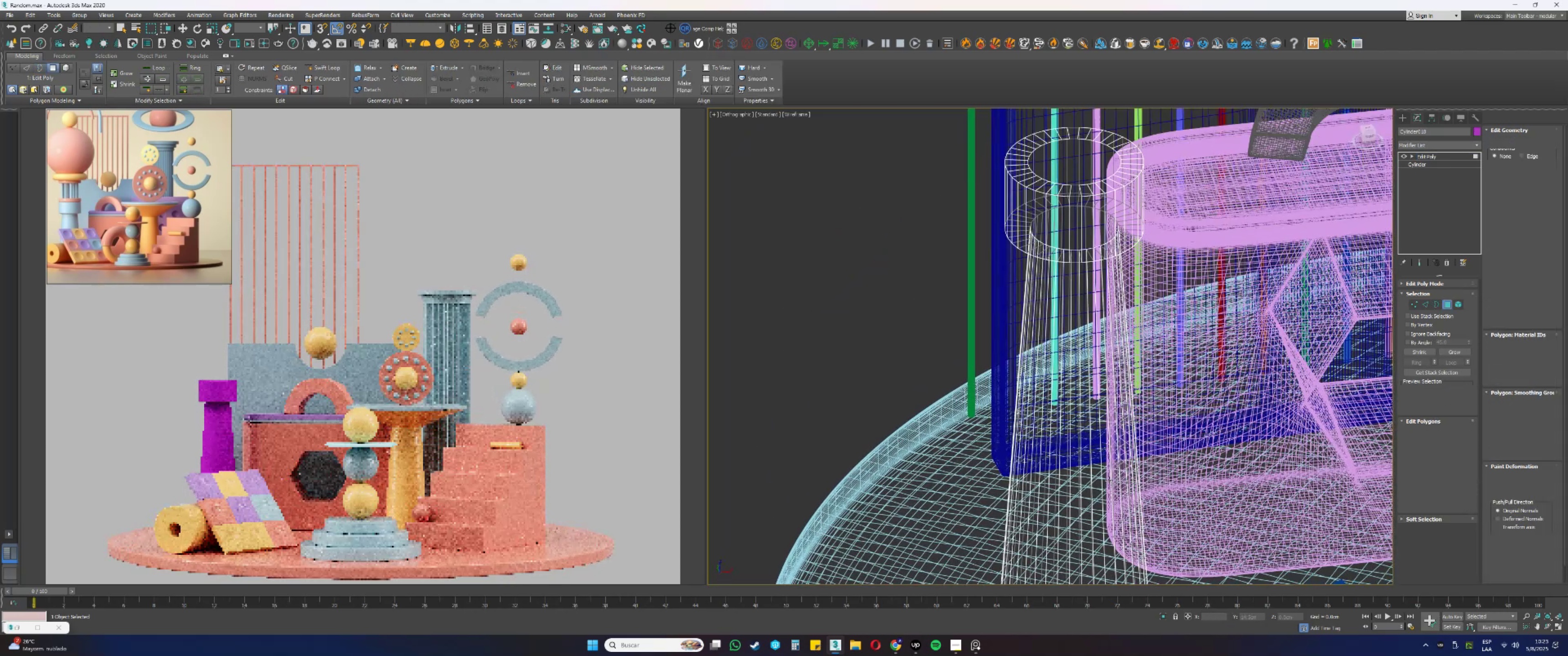 
left_click_drag(start_coordinate=[1049, 358], to_coordinate=[1052, 380])
 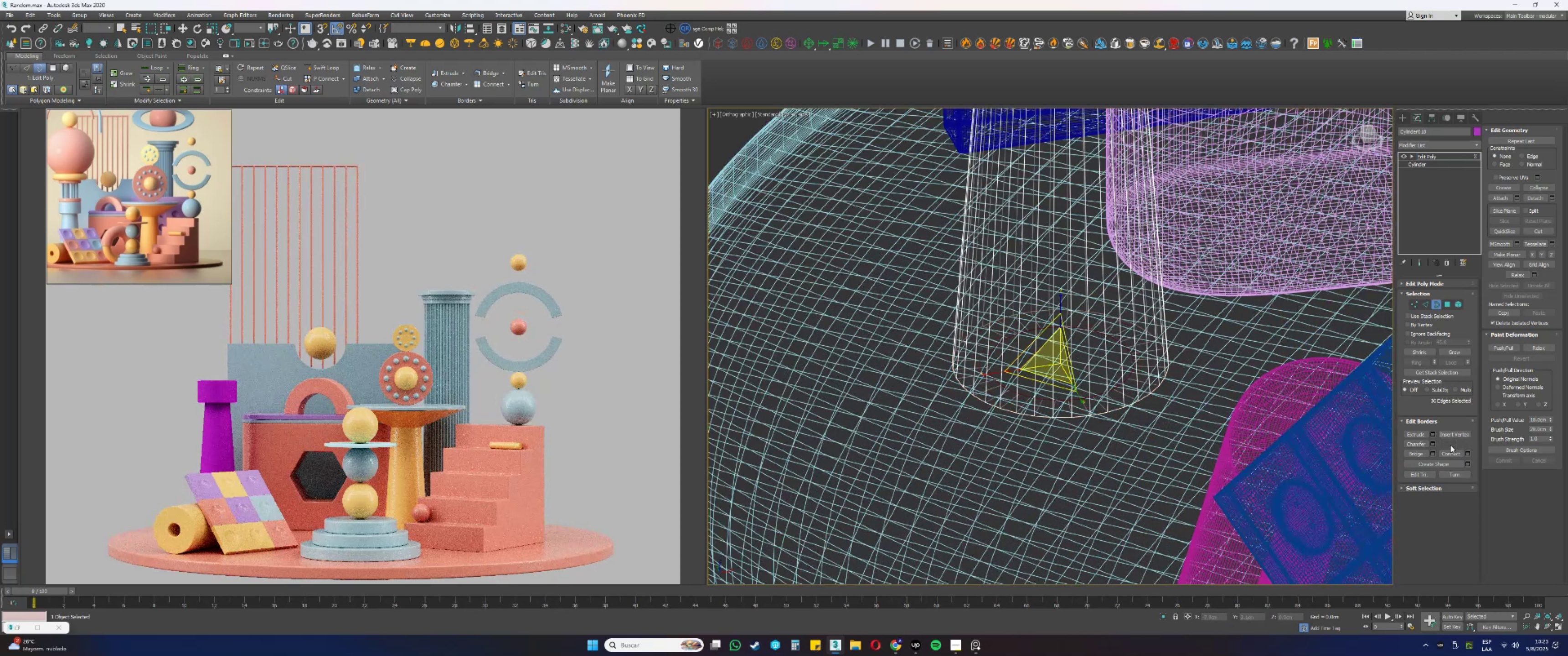 
scroll: coordinate [1108, 275], scroll_direction: down, amount: 4.0
 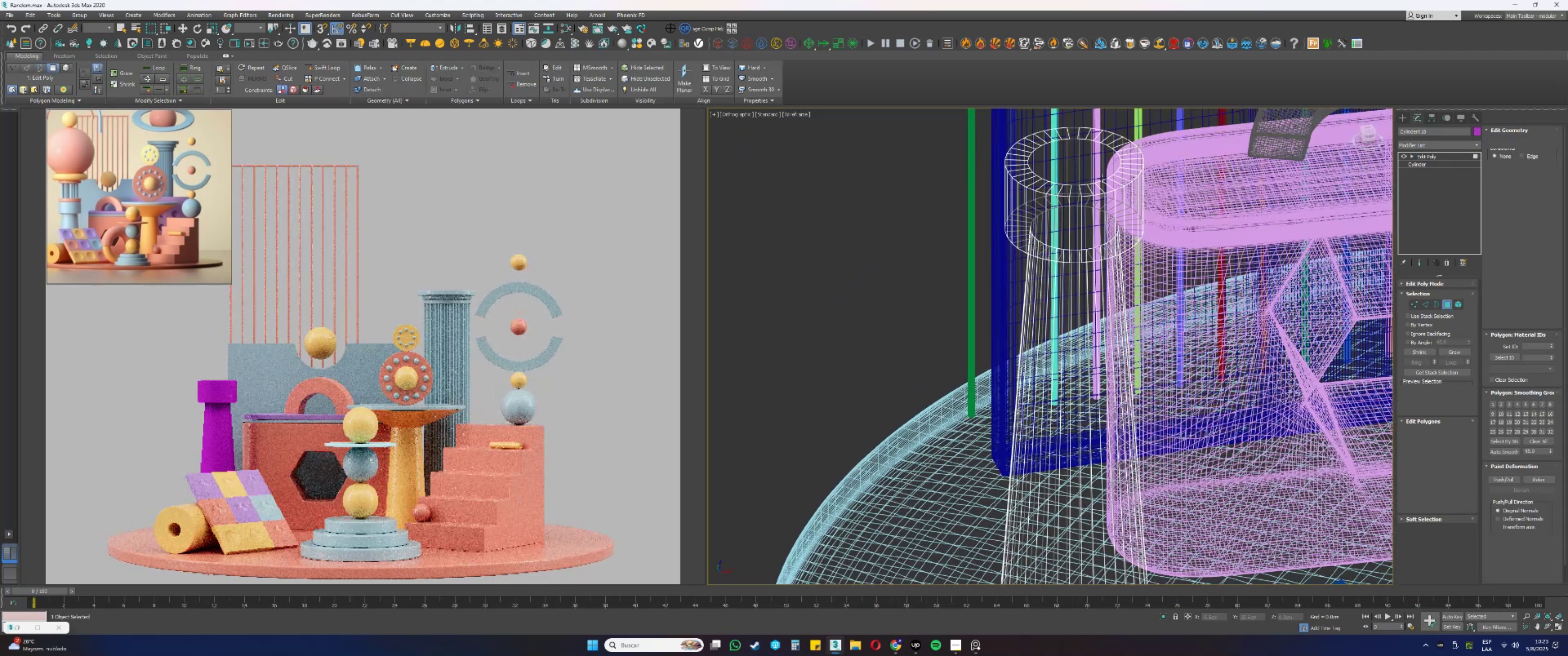 
left_click([1087, 174])
 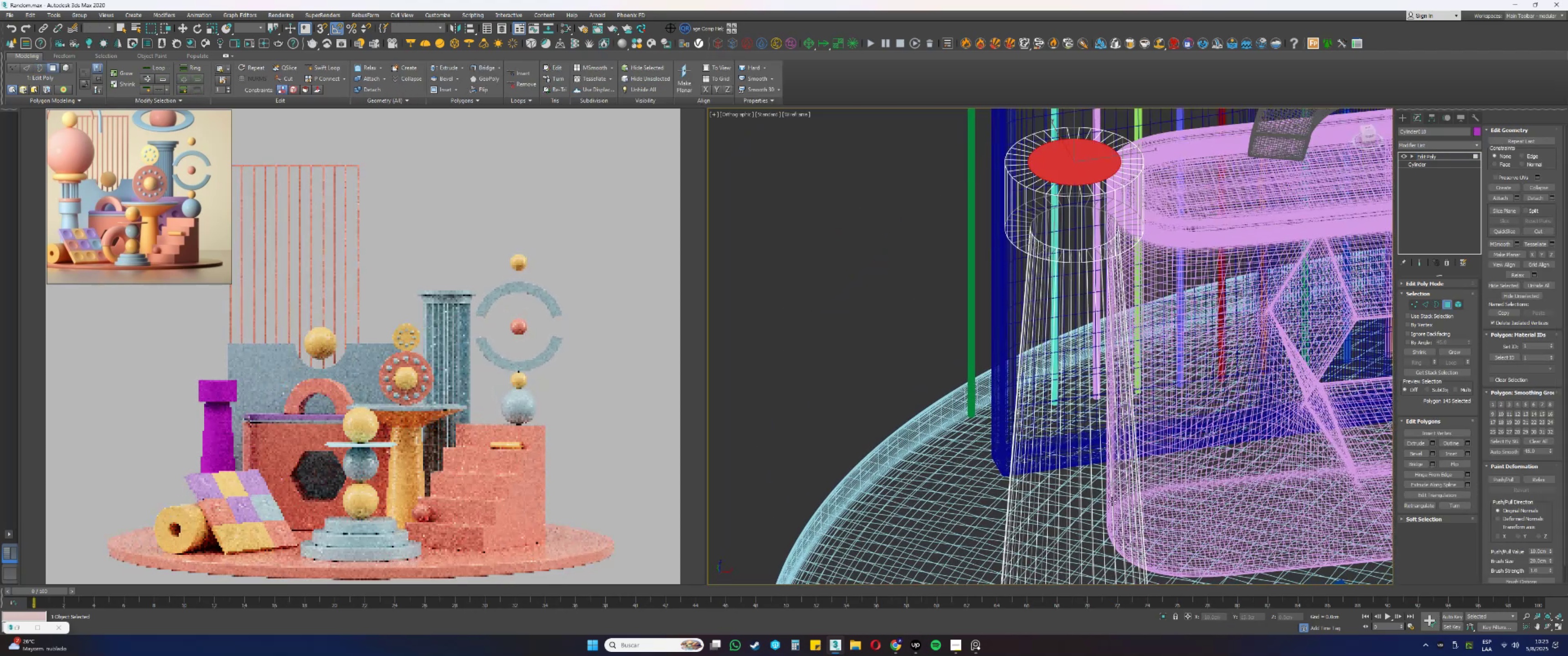 
hold_key(key=AltLeft, duration=0.56)
 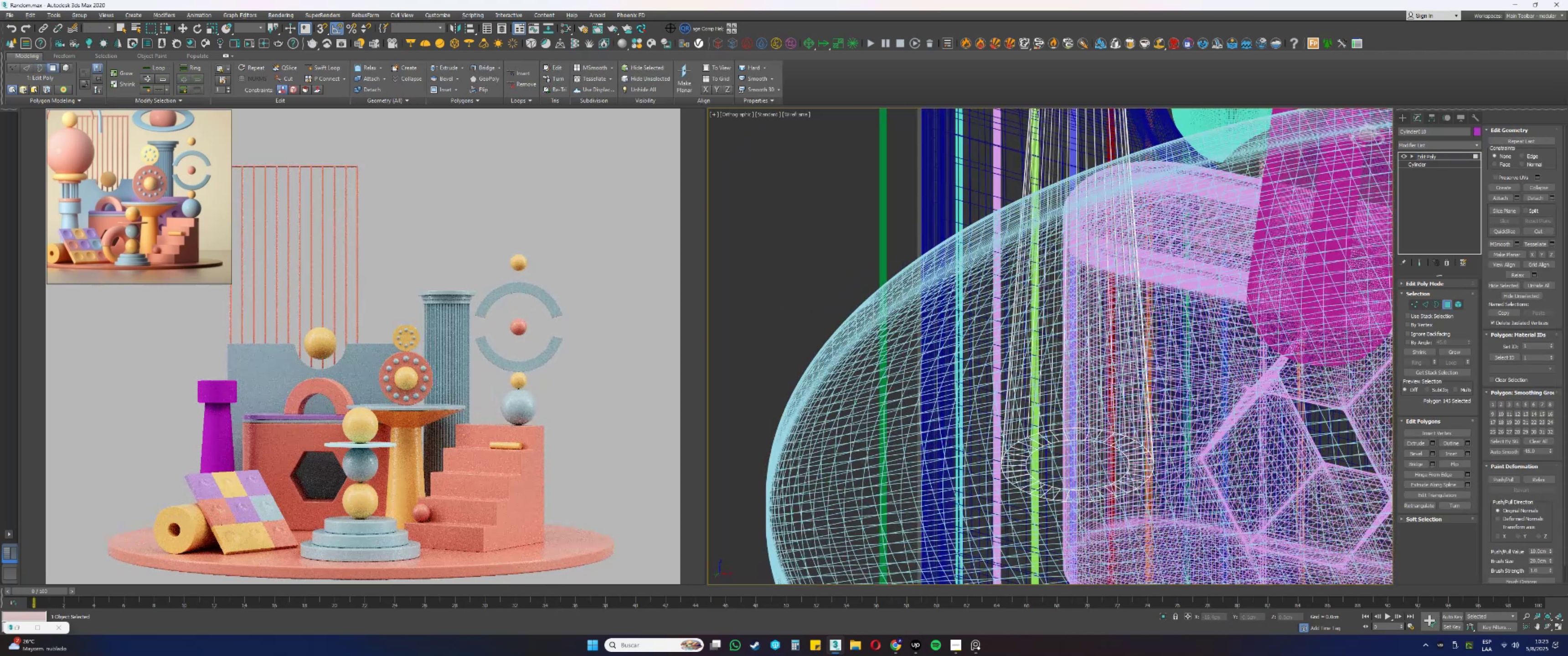 
hold_key(key=ControlLeft, duration=0.39)
left_click([1081, 457])
 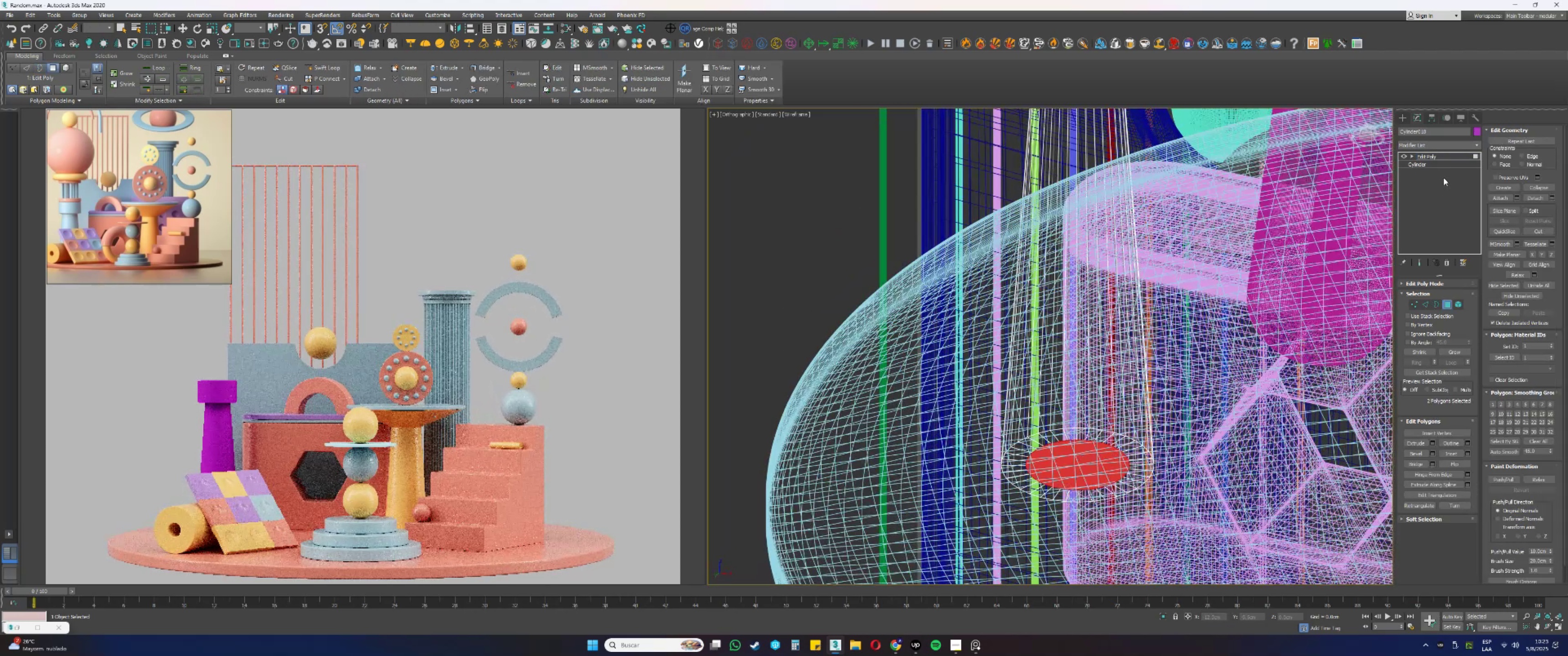 
left_click([1425, 149])
 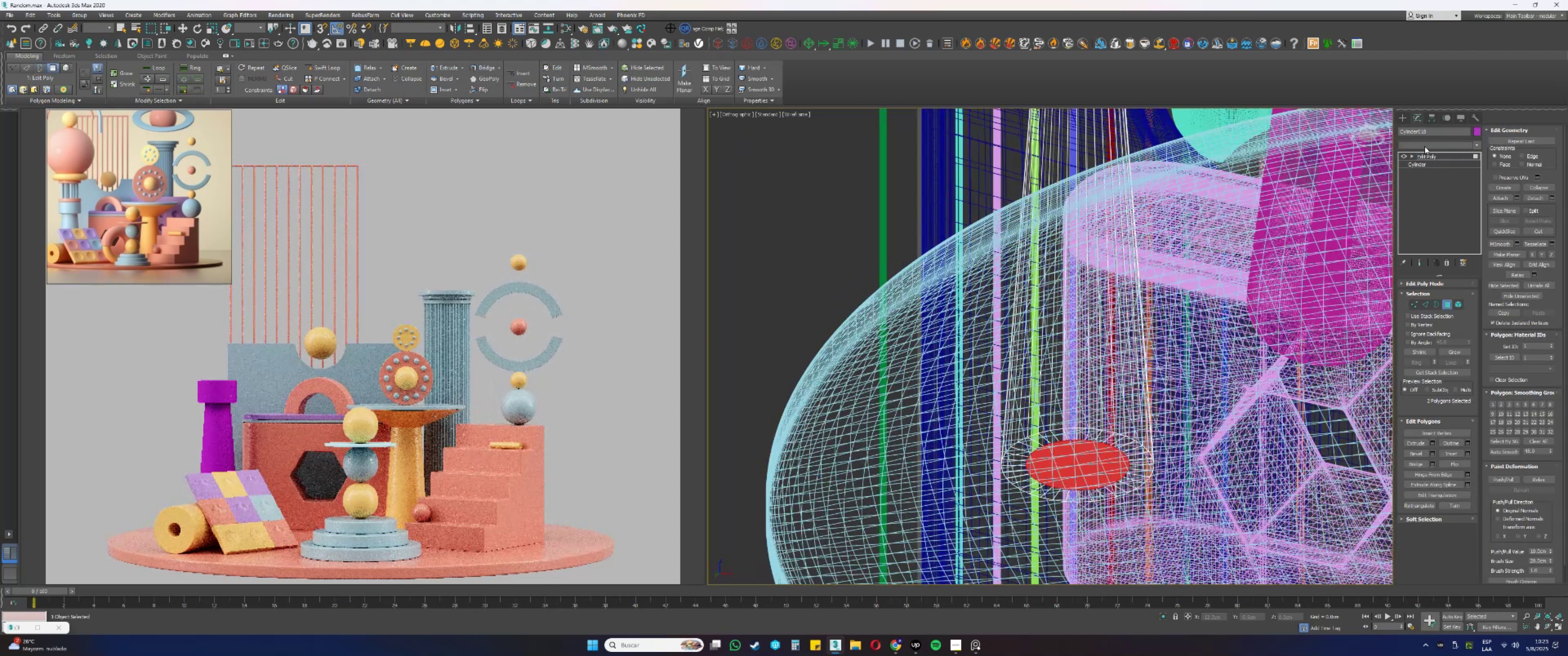 
key(Q)
 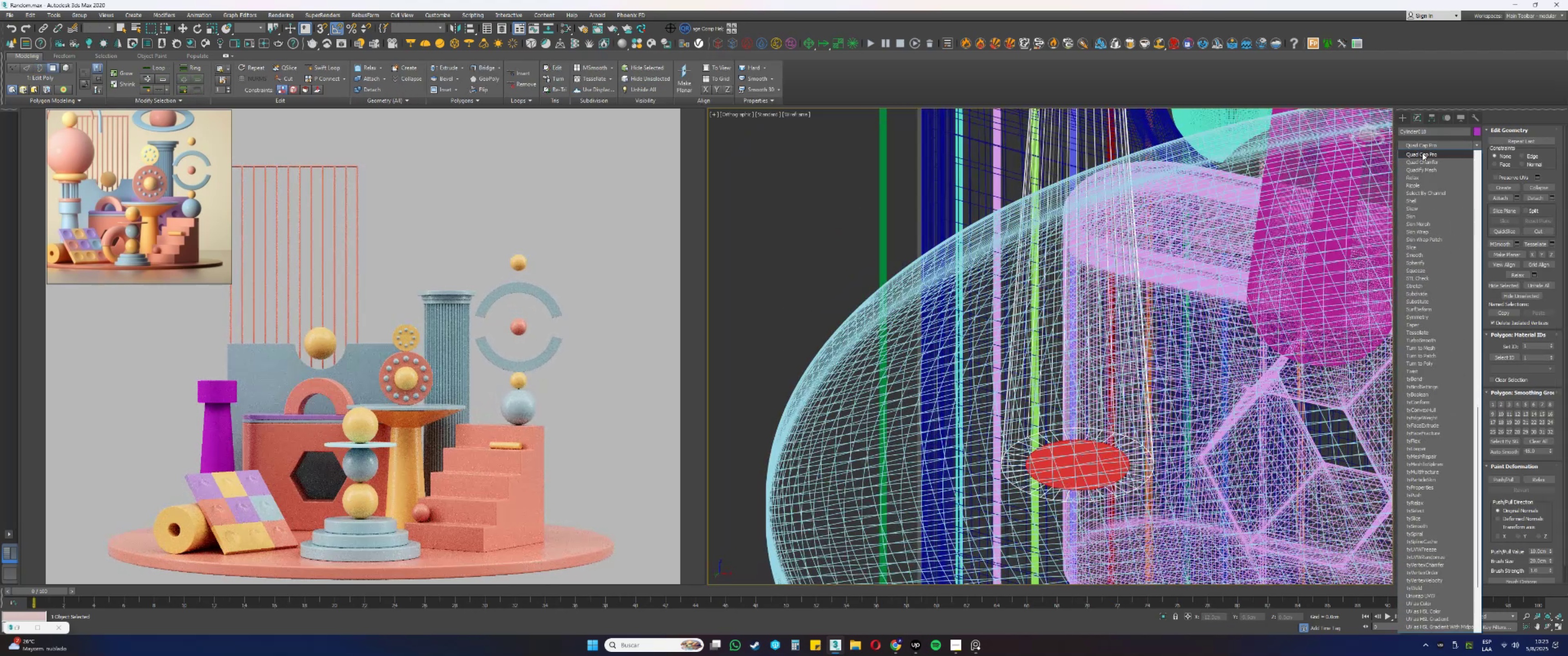 
left_click([1422, 153])
 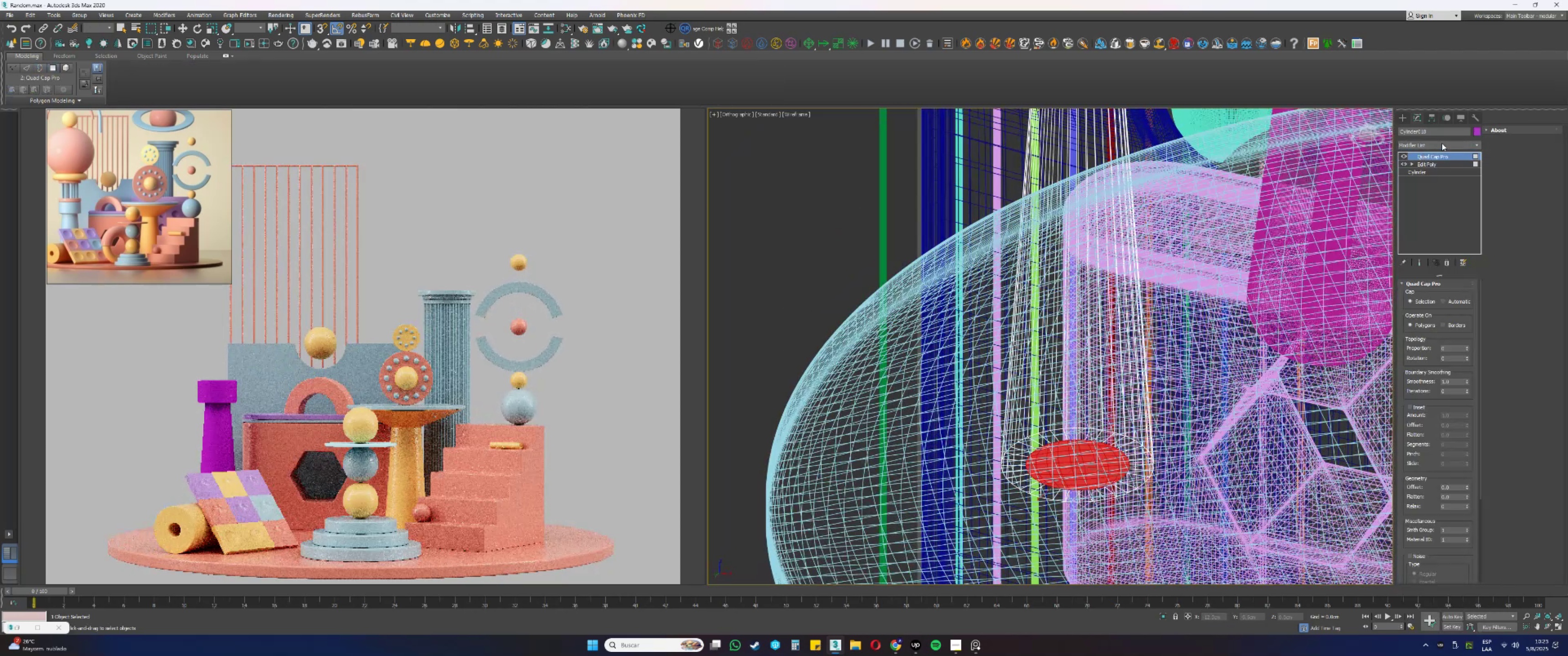 
key(E)
 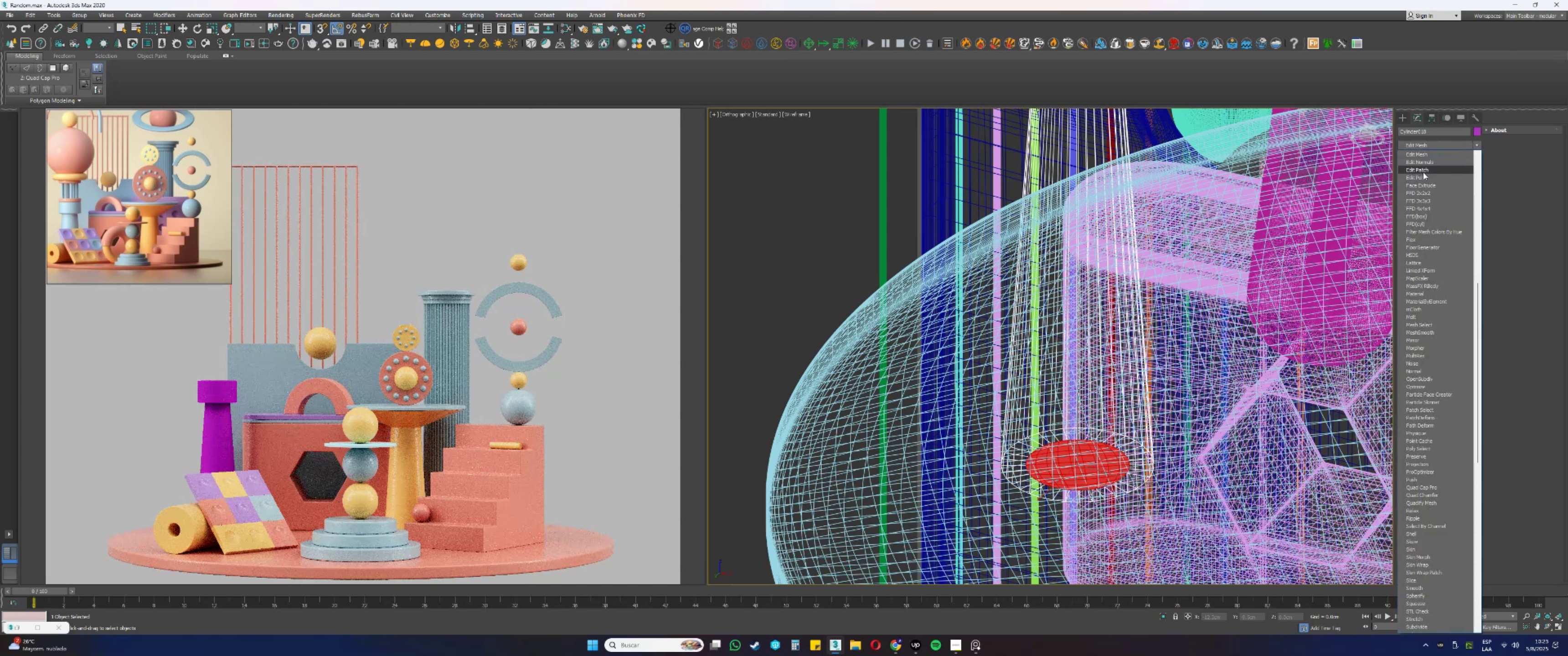 
left_click([1416, 179])
 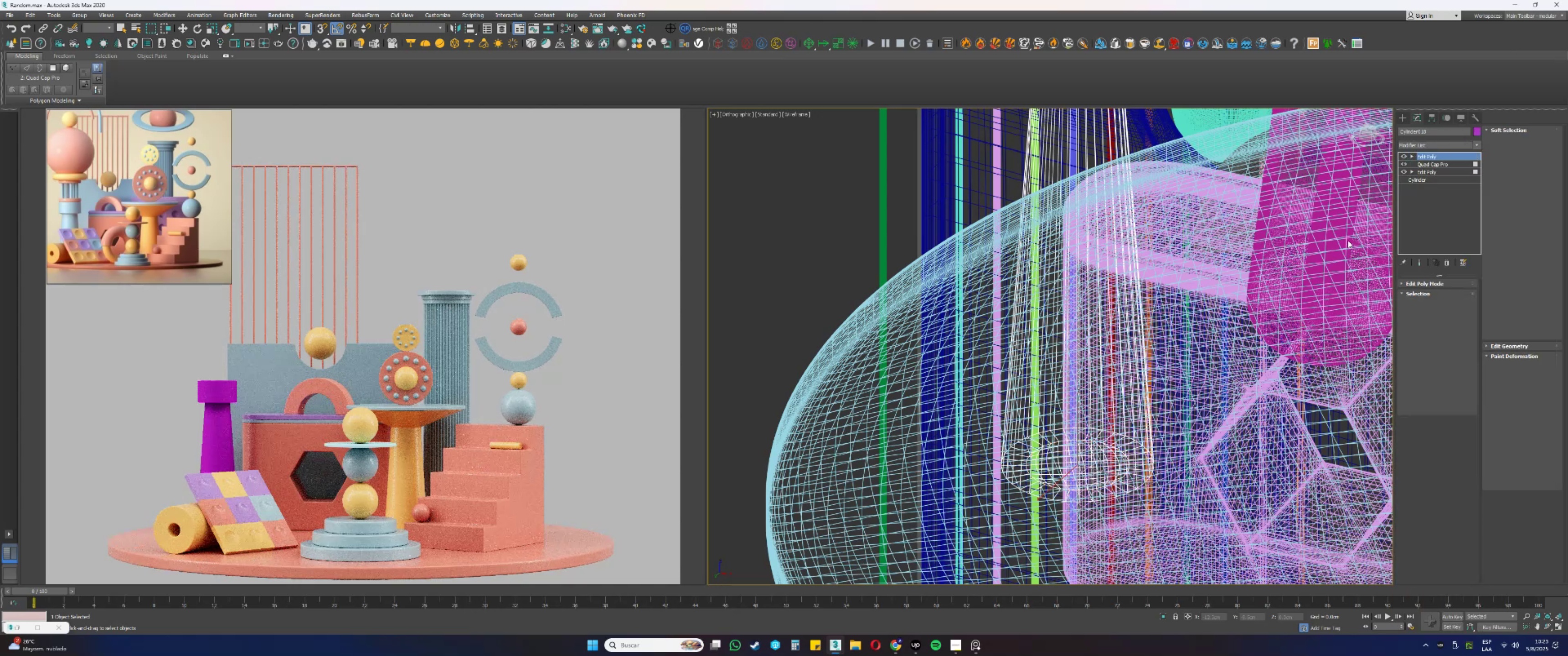 
hold_key(key=AltLeft, duration=0.52)
 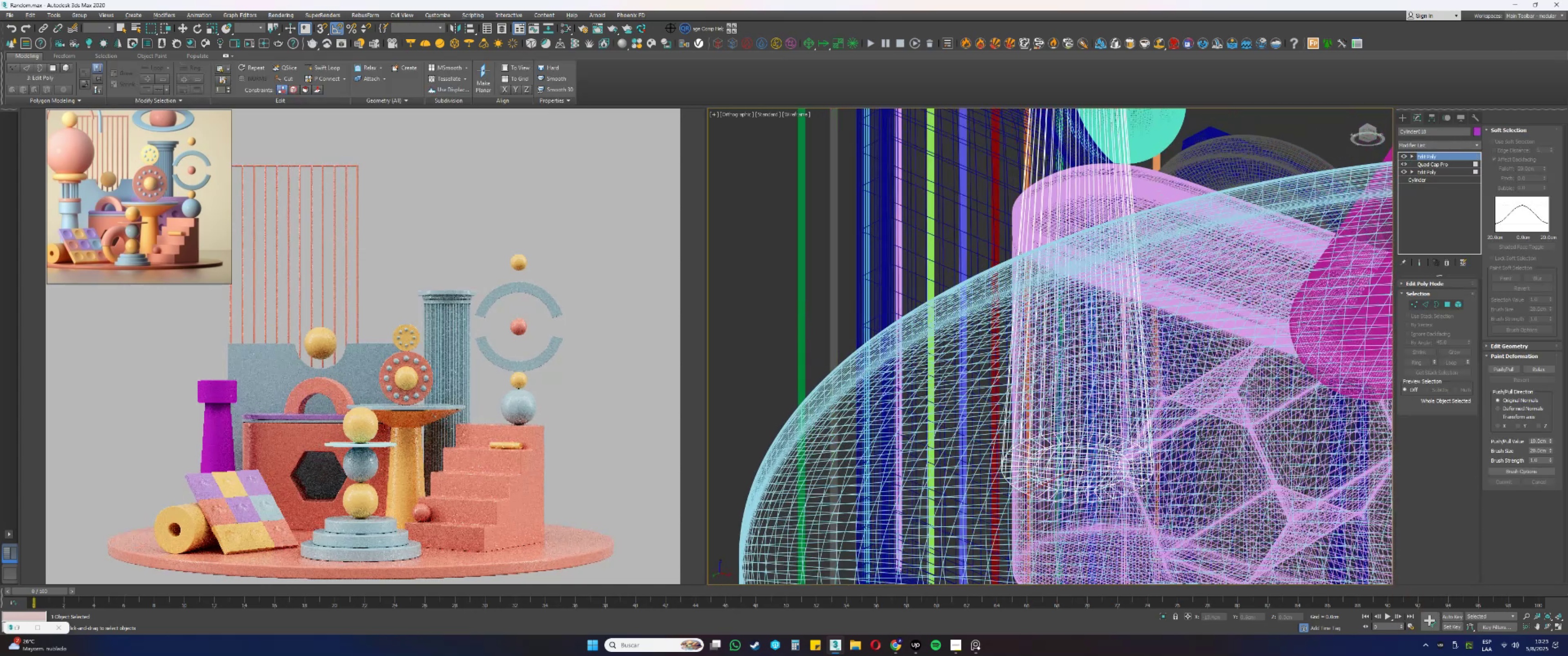 
scroll: coordinate [1171, 504], scroll_direction: up, amount: 3.0
 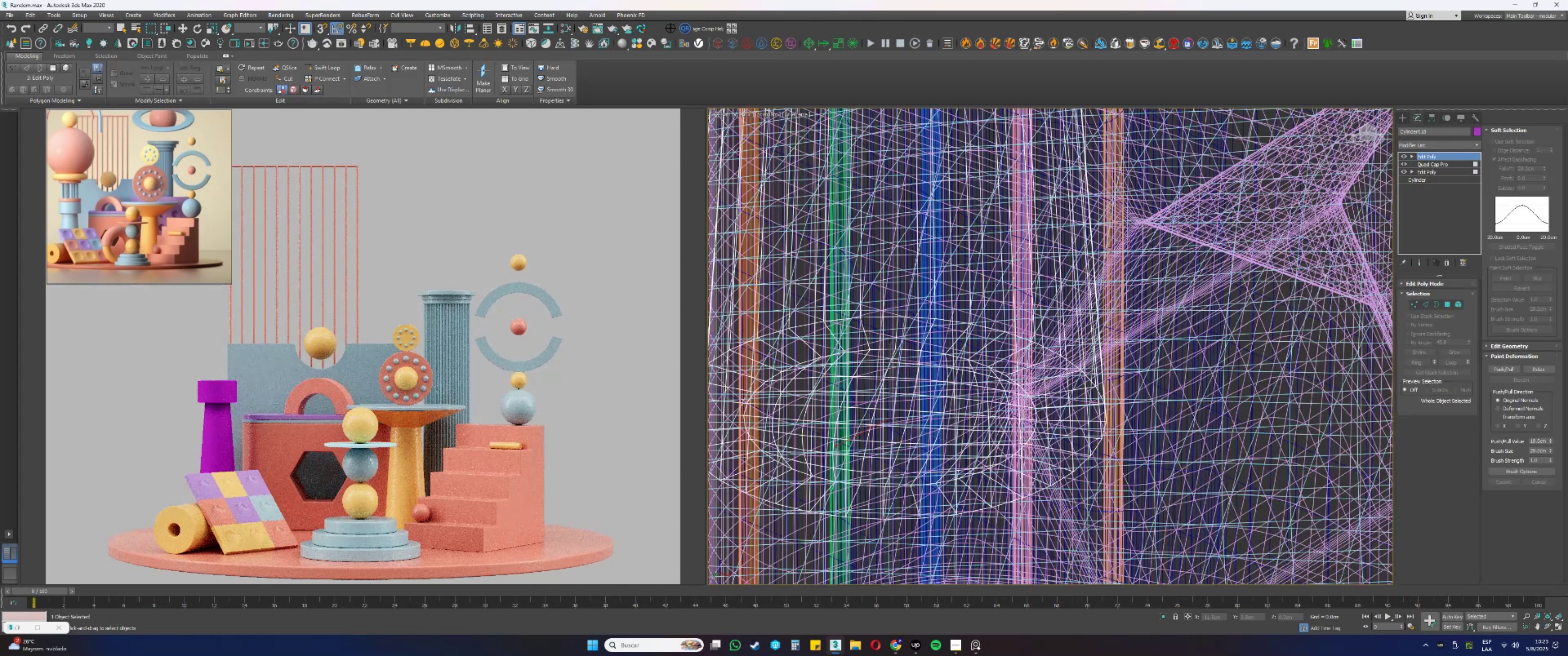 
key(2)
 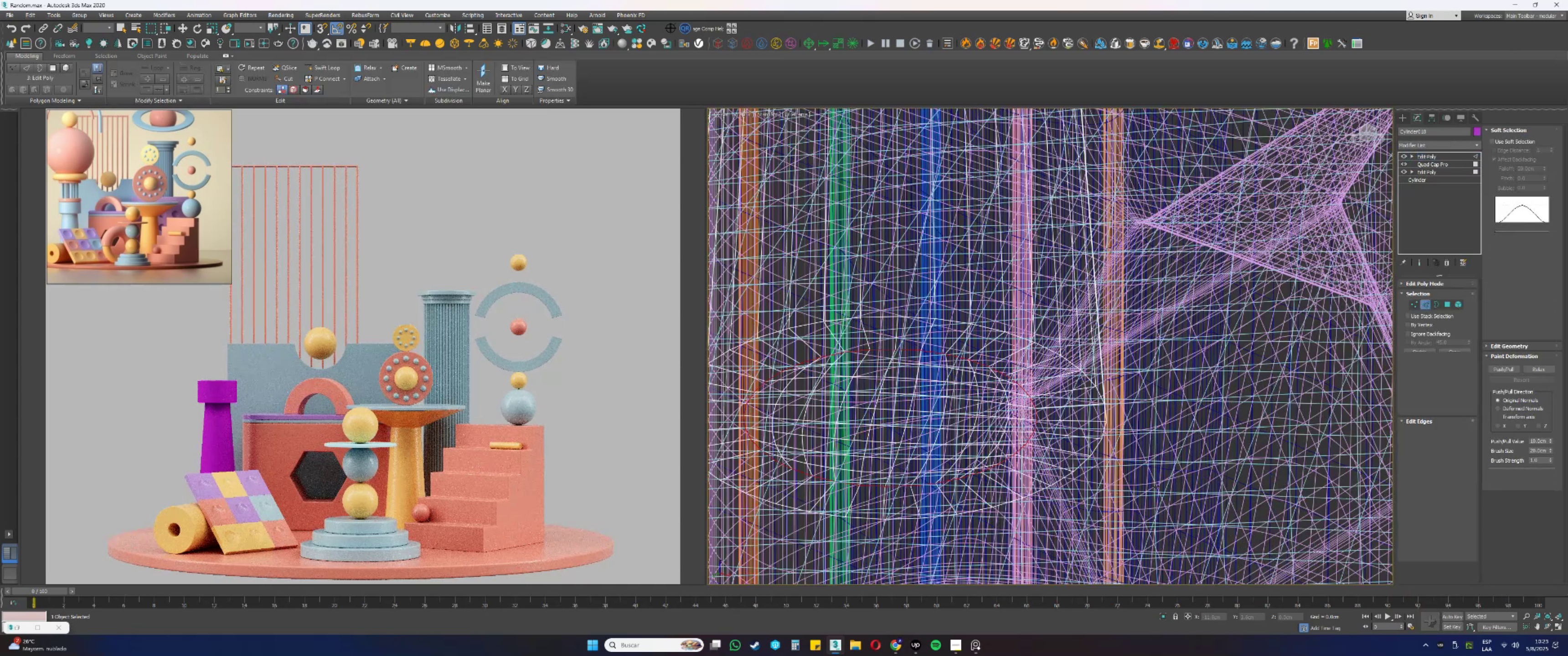 
left_click([1180, 454])
 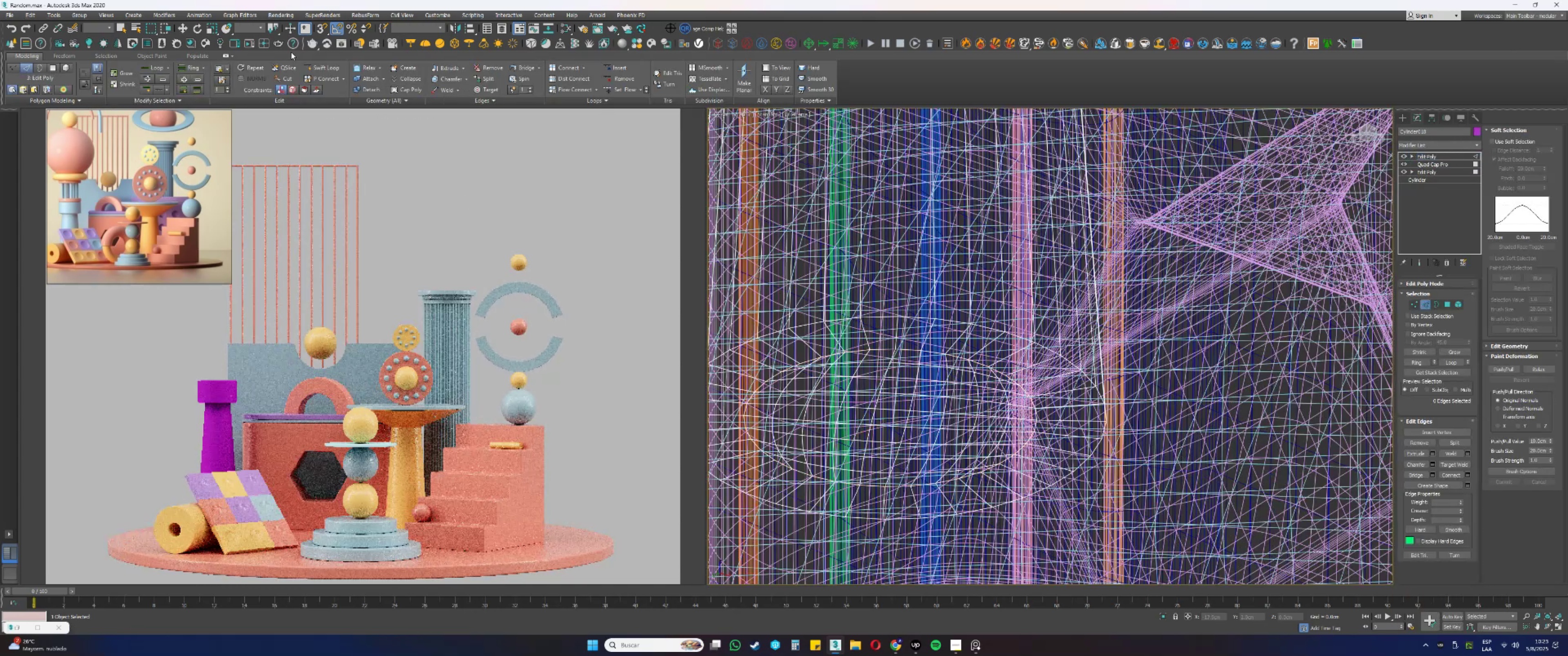 
left_click([316, 69])
 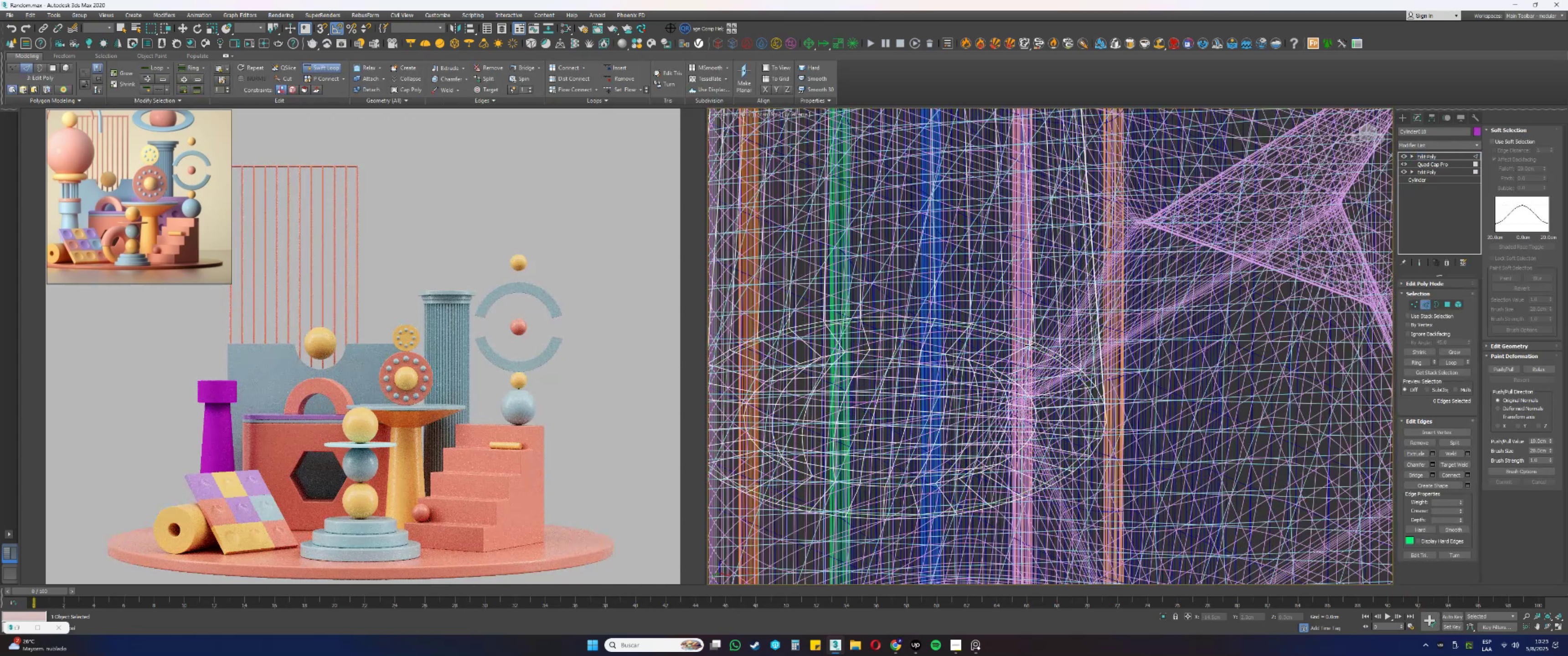 
left_click([1032, 345])
 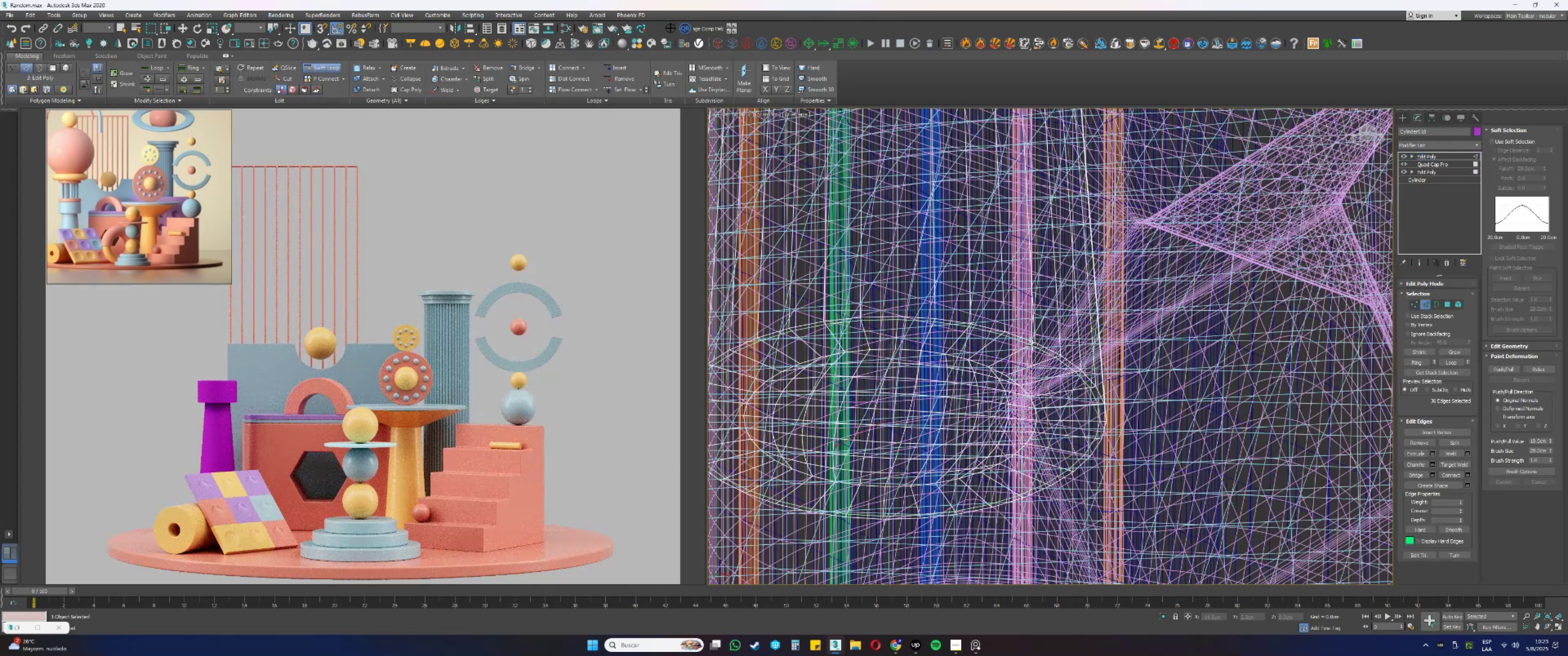 
scroll: coordinate [1032, 345], scroll_direction: down, amount: 3.0
 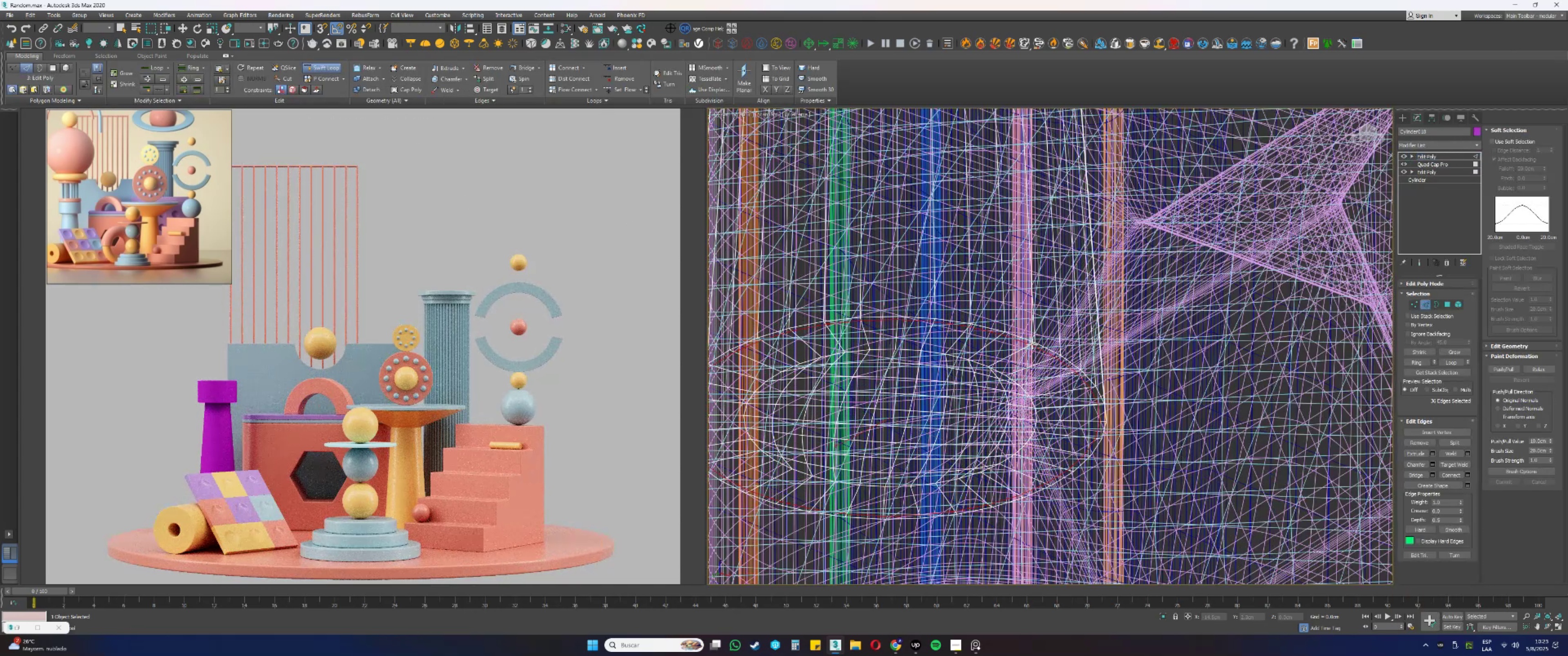 
hold_key(key=AltLeft, duration=0.47)
 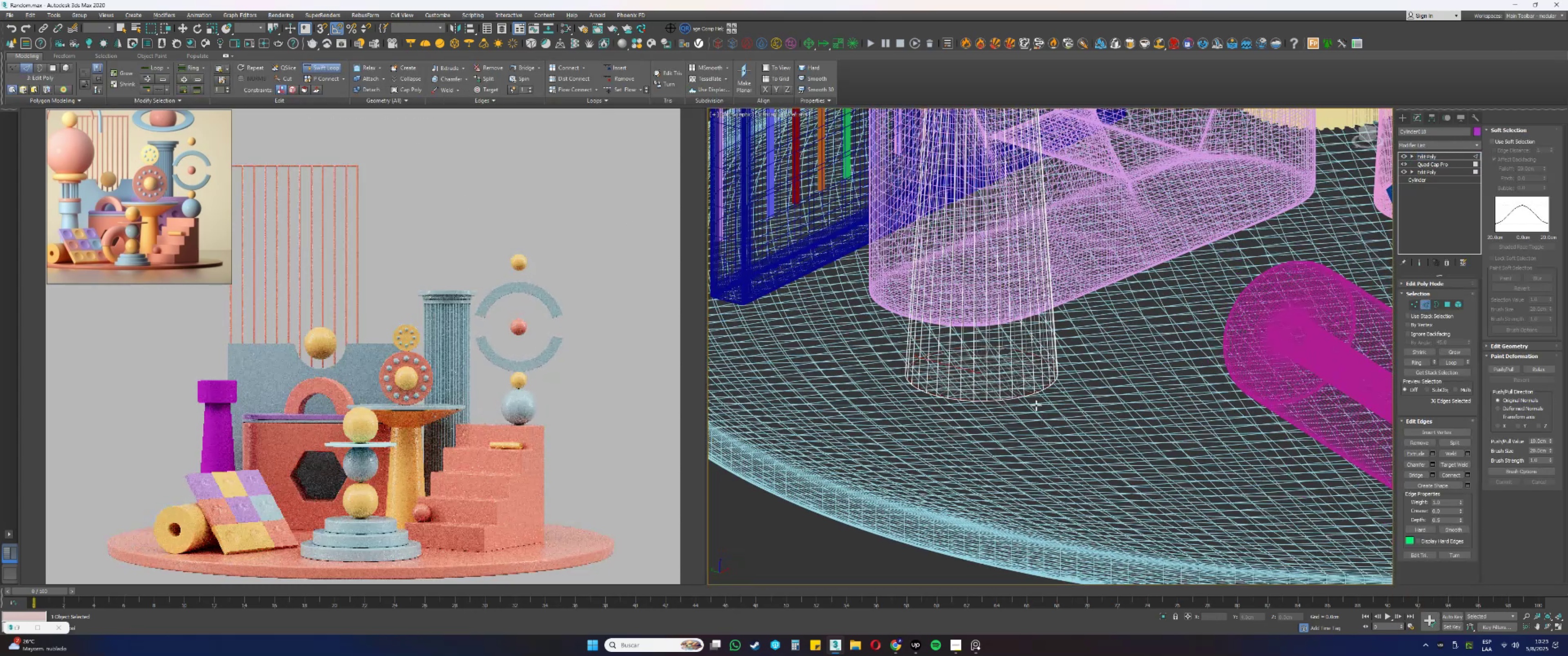 
scroll: coordinate [1033, 393], scroll_direction: up, amount: 4.0
 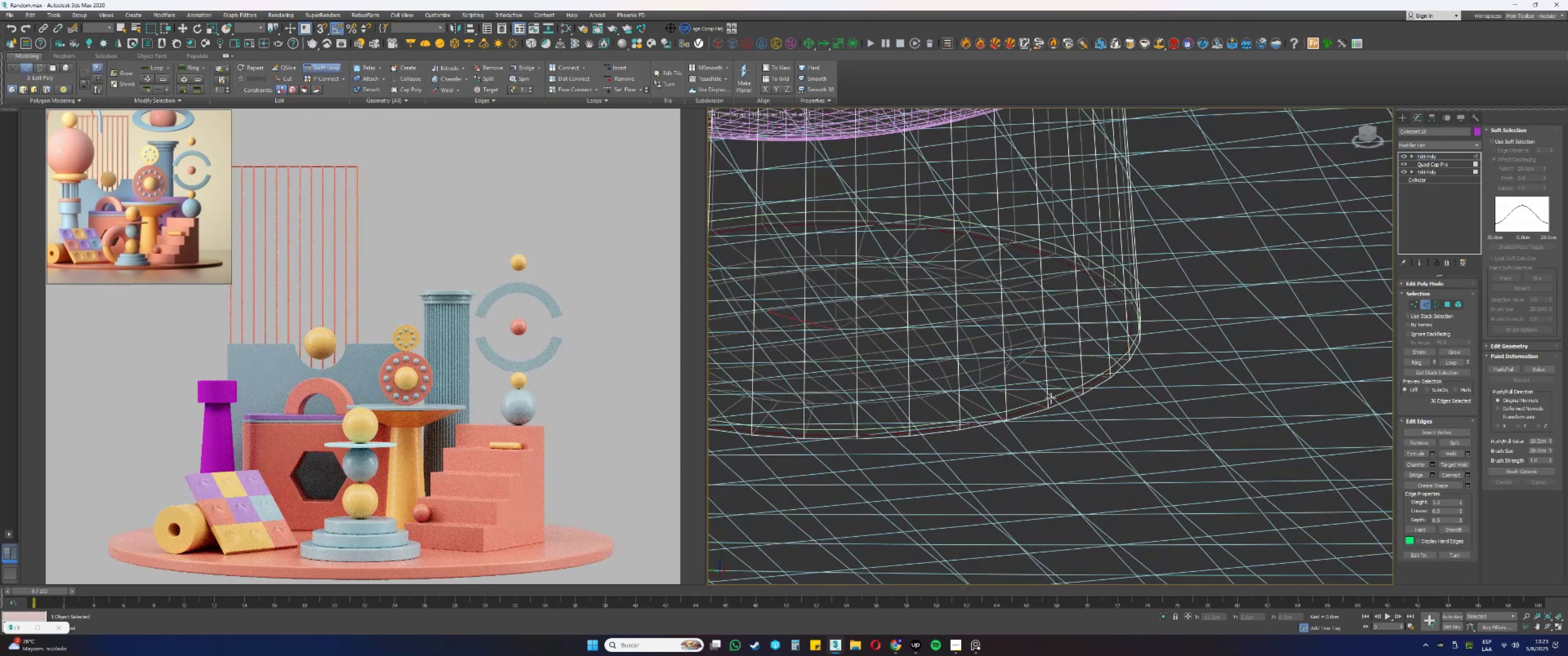 
left_click([1051, 398])
 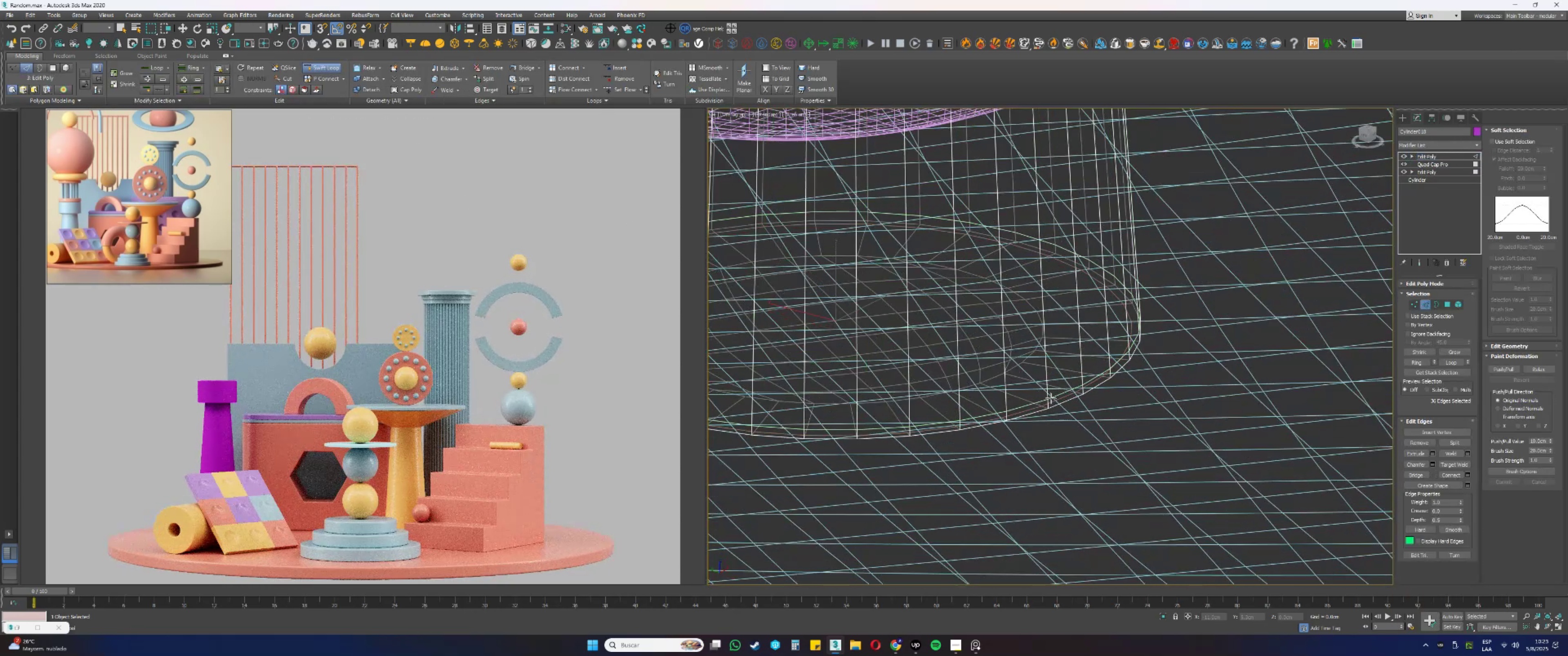 
scroll: coordinate [1048, 425], scroll_direction: down, amount: 7.0
 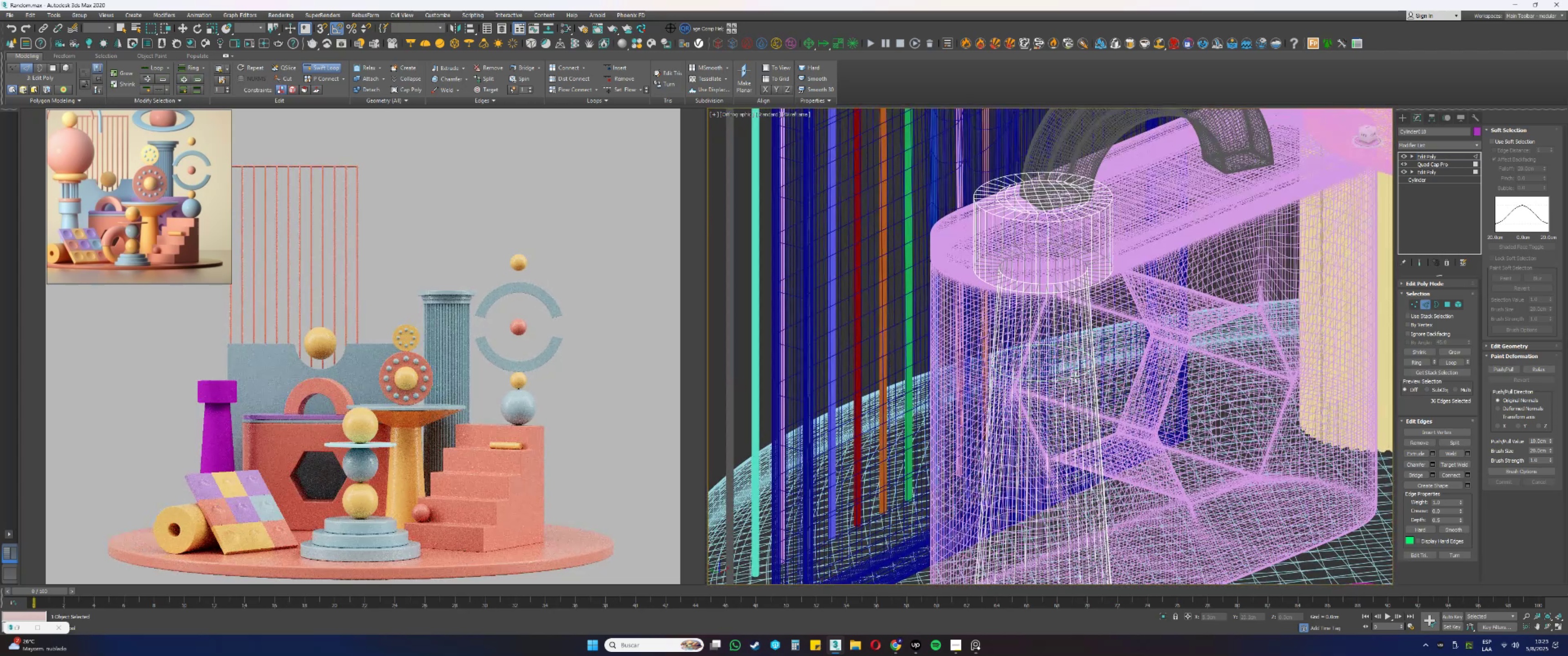 
scroll: coordinate [1114, 200], scroll_direction: up, amount: 4.0
 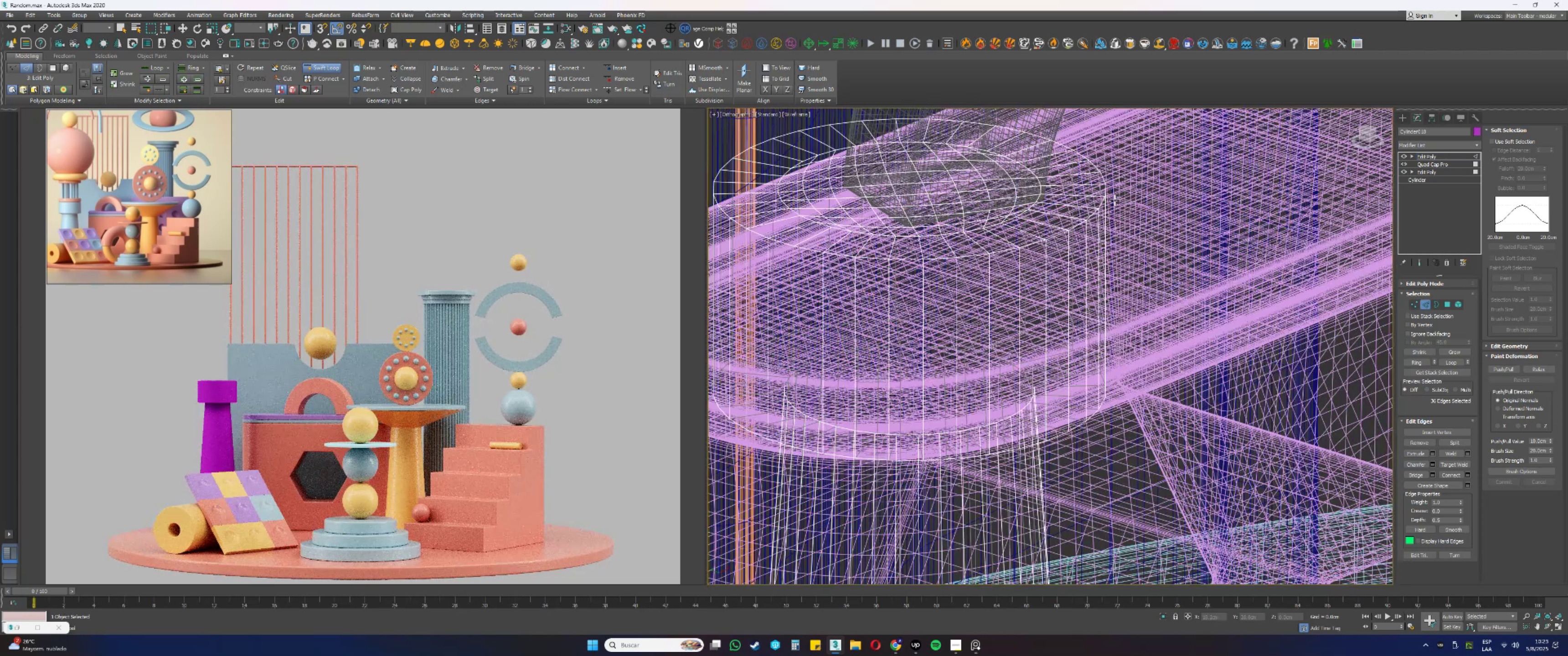 
key(F3)
 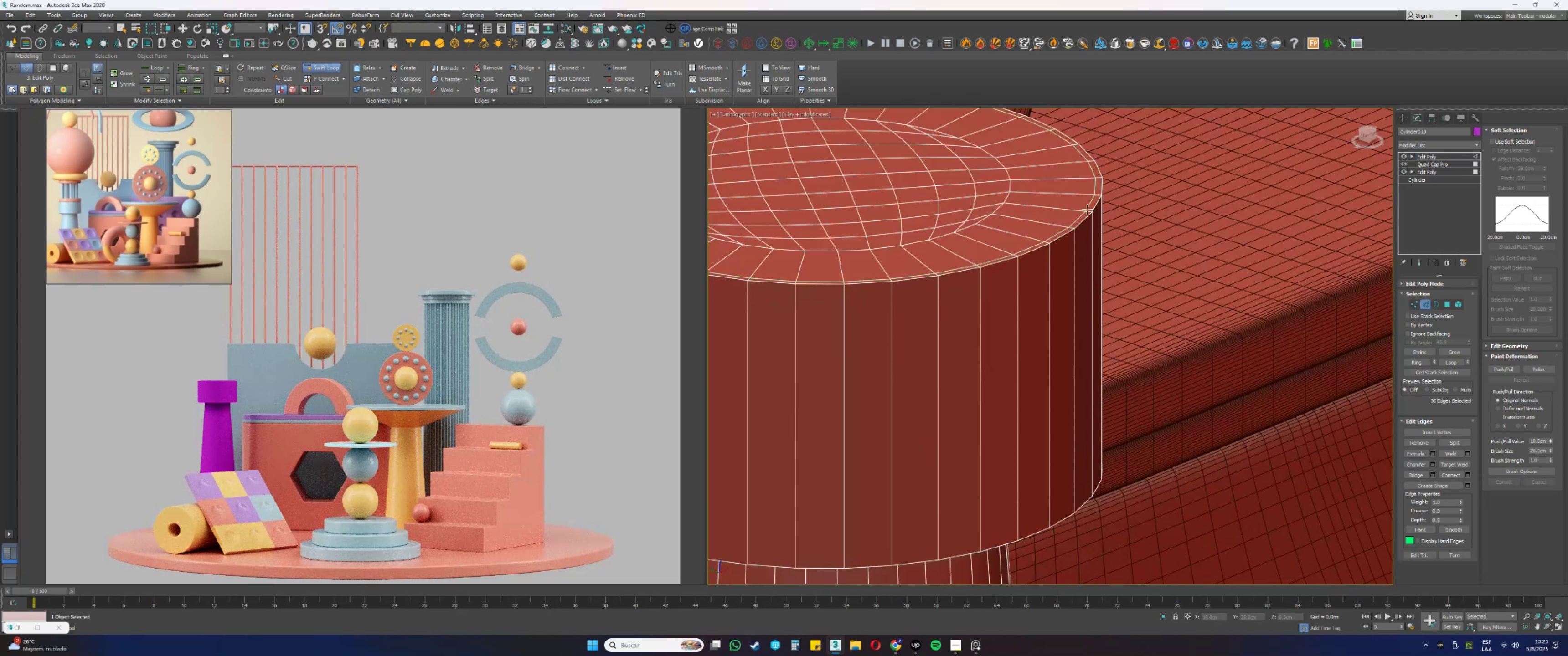 
left_click([1087, 209])
 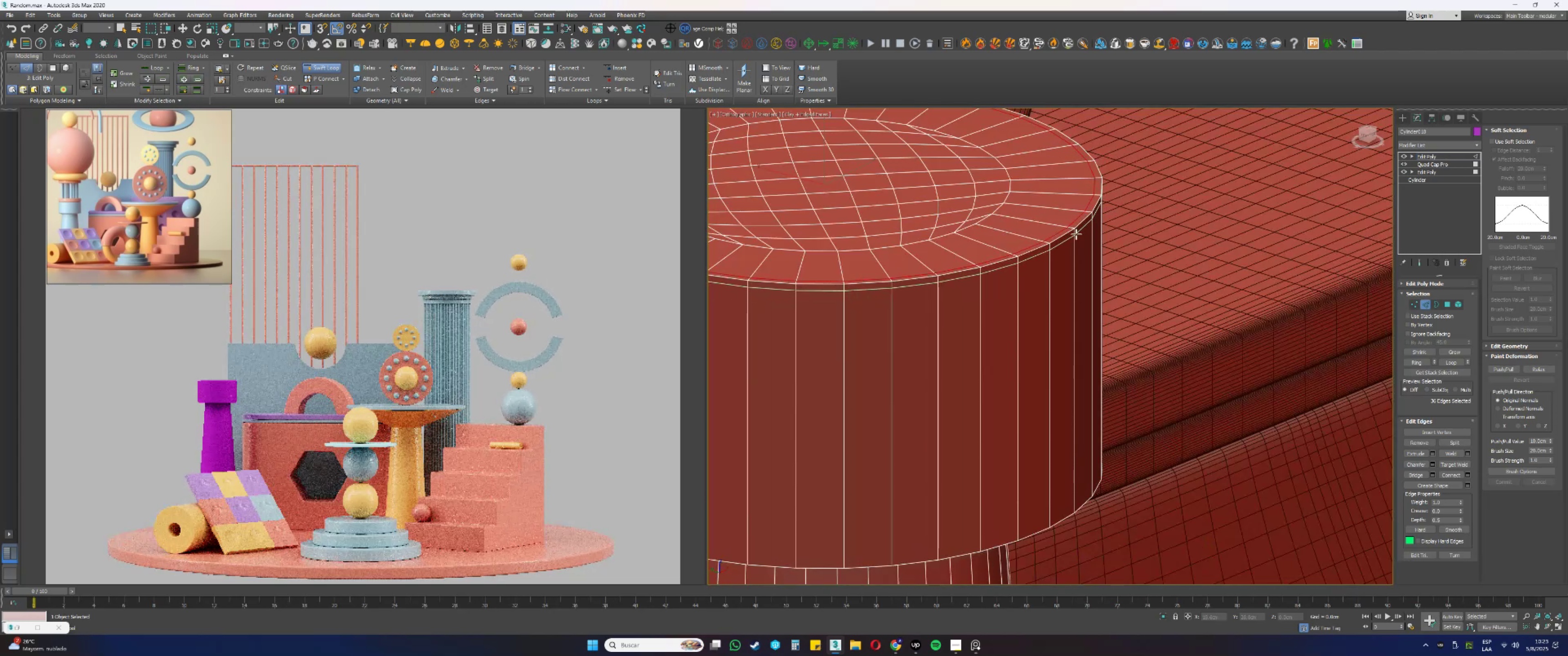 
left_click([1076, 235])
 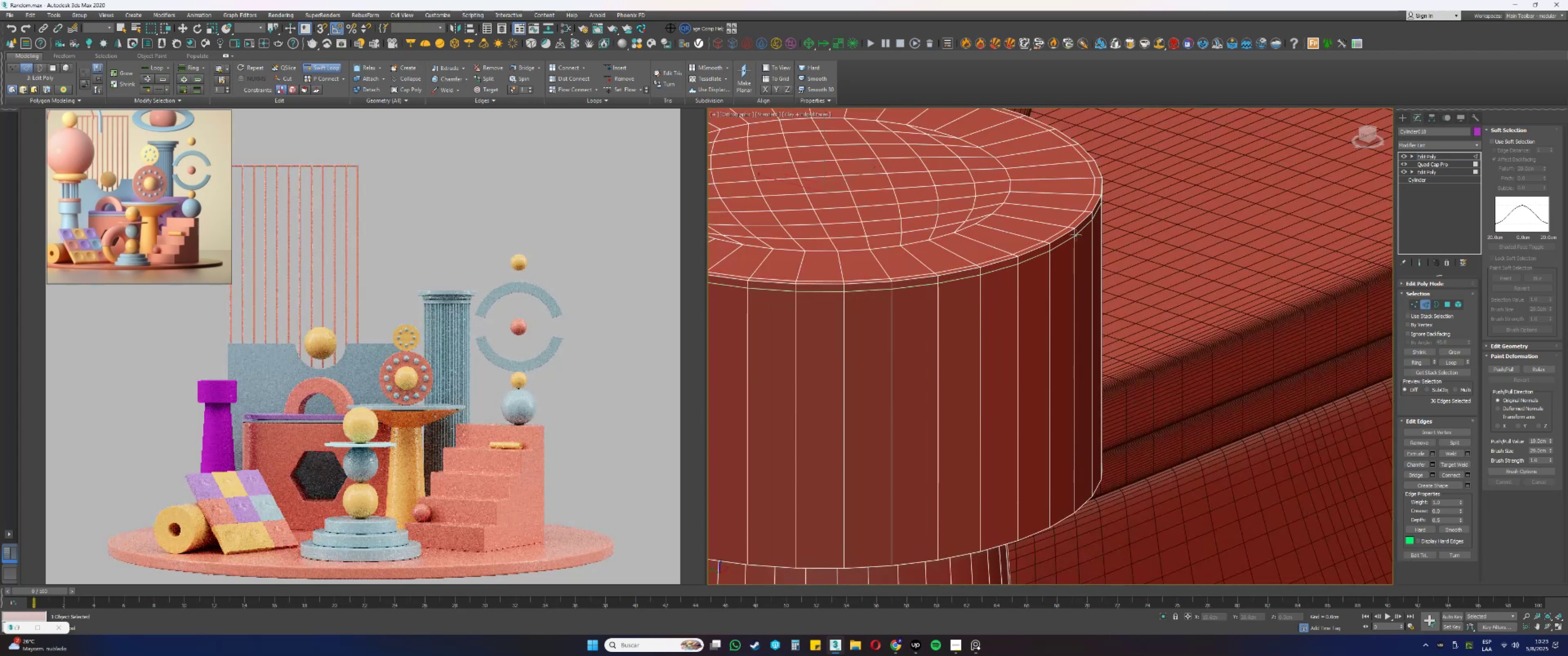 
scroll: coordinate [1086, 272], scroll_direction: down, amount: 7.0
 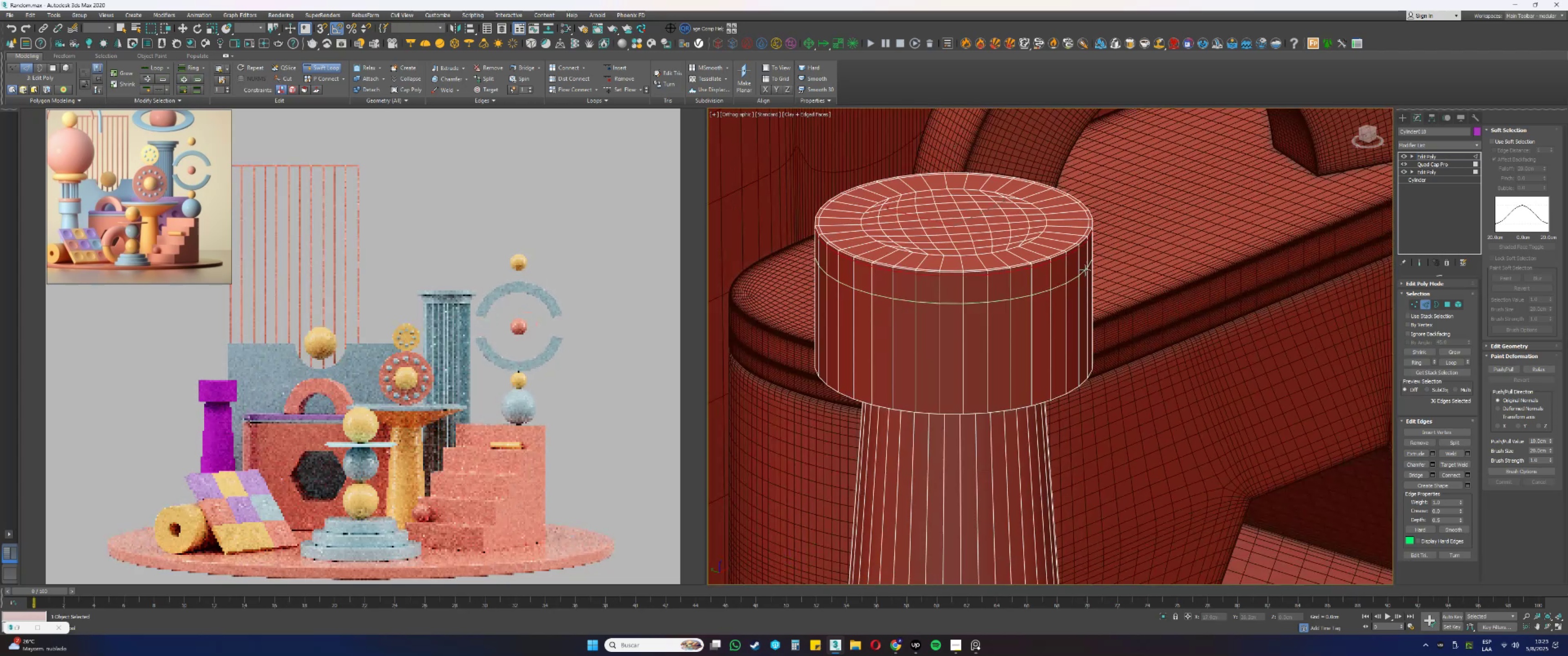 
hold_key(key=AltLeft, duration=0.54)
 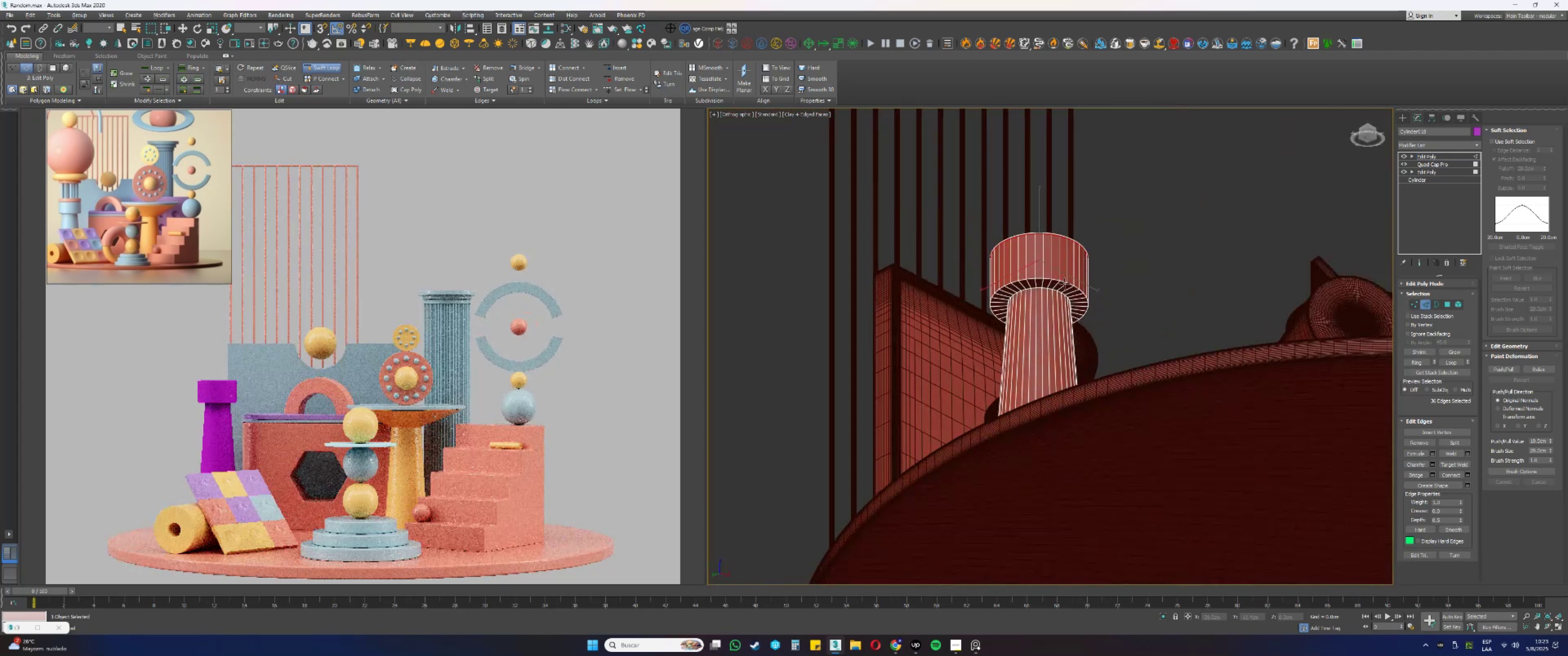 
scroll: coordinate [1052, 265], scroll_direction: up, amount: 6.0
 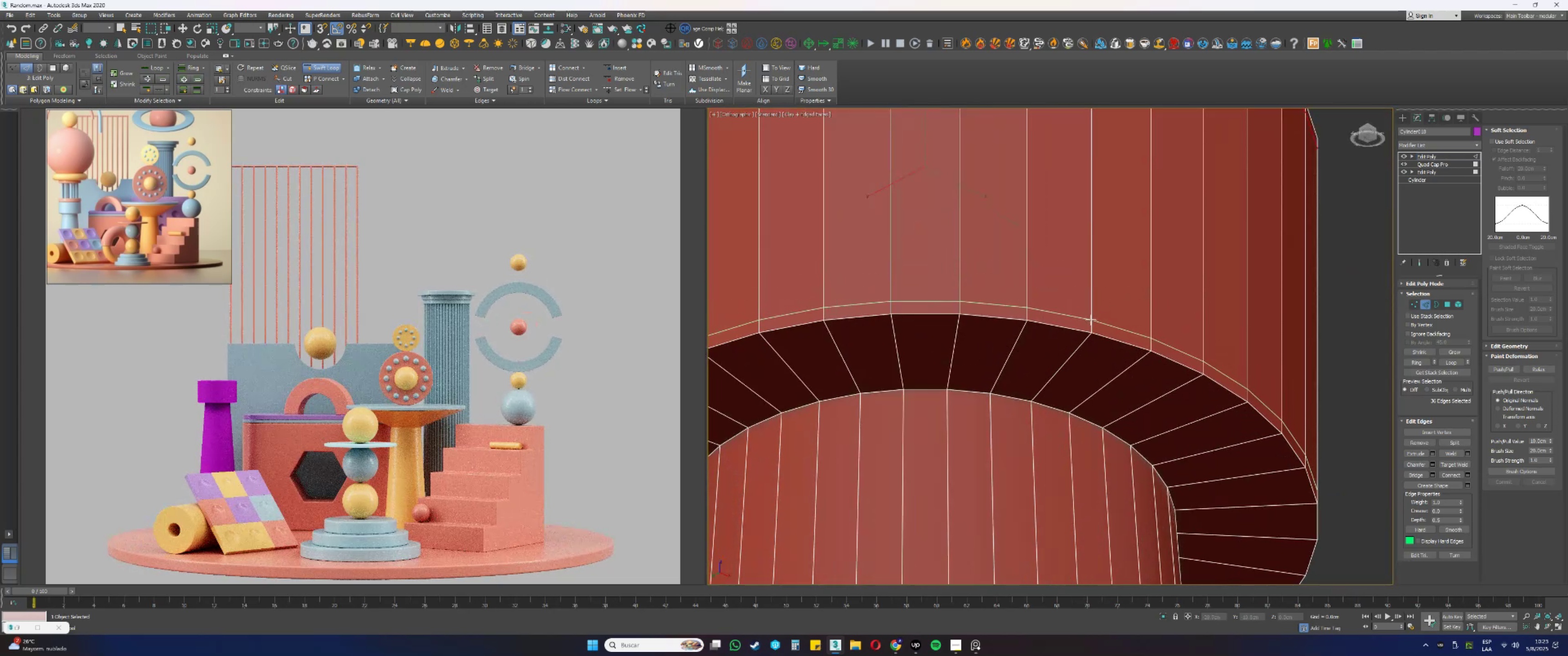 
left_click([1093, 322])
 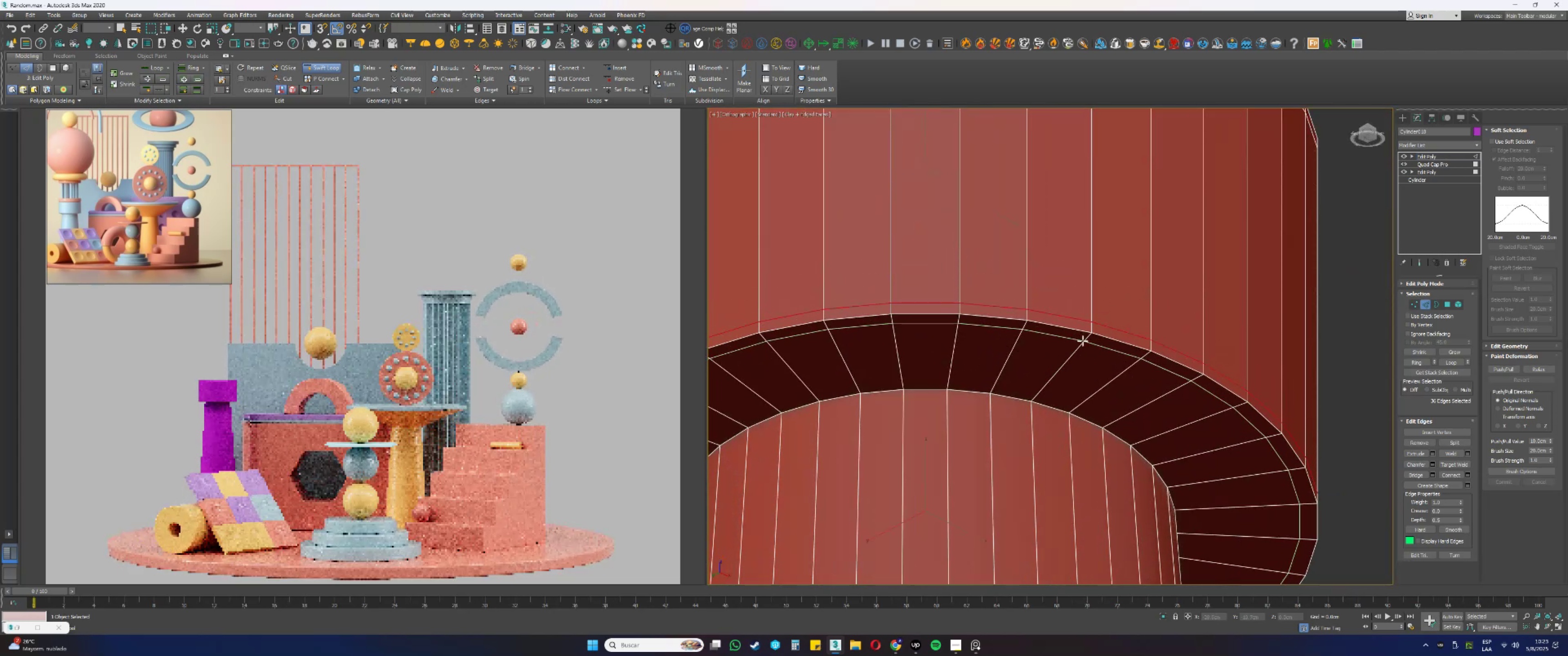 
left_click([1083, 341])
 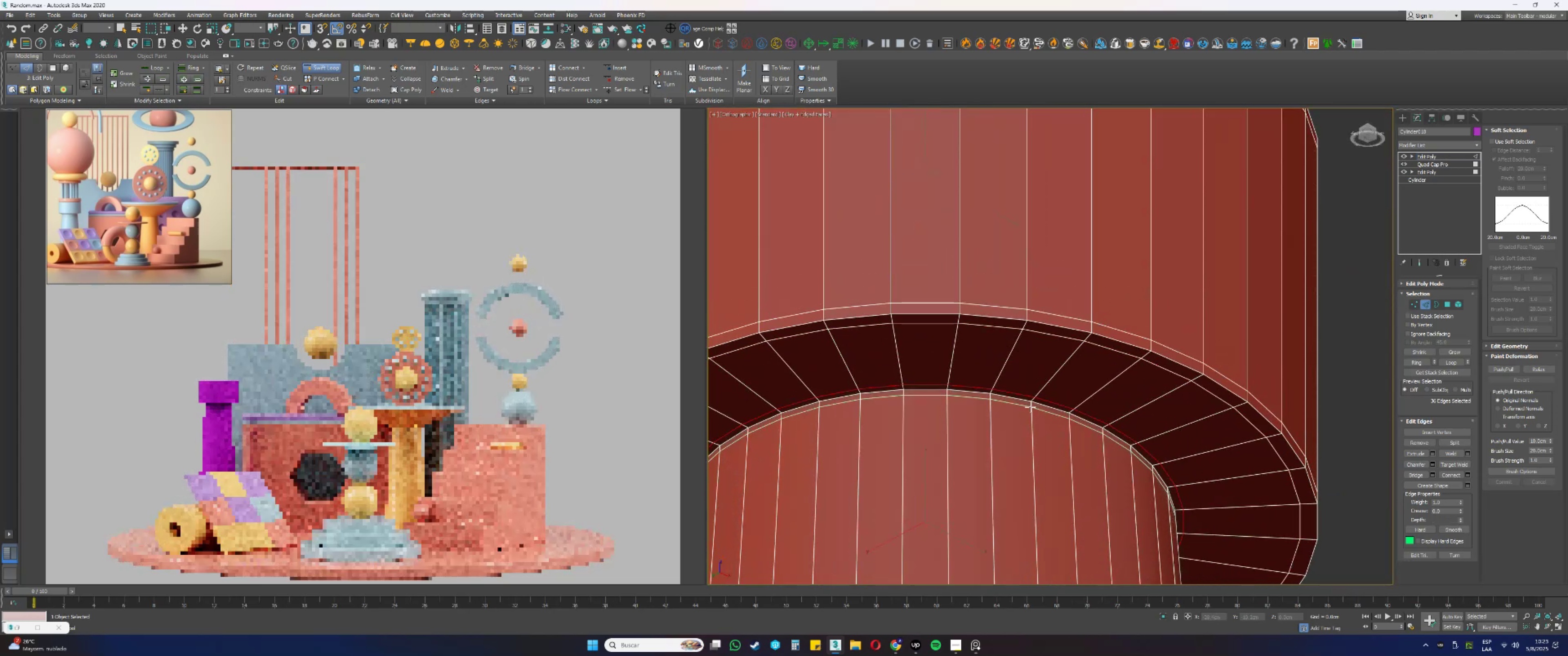 
left_click([1031, 407])
 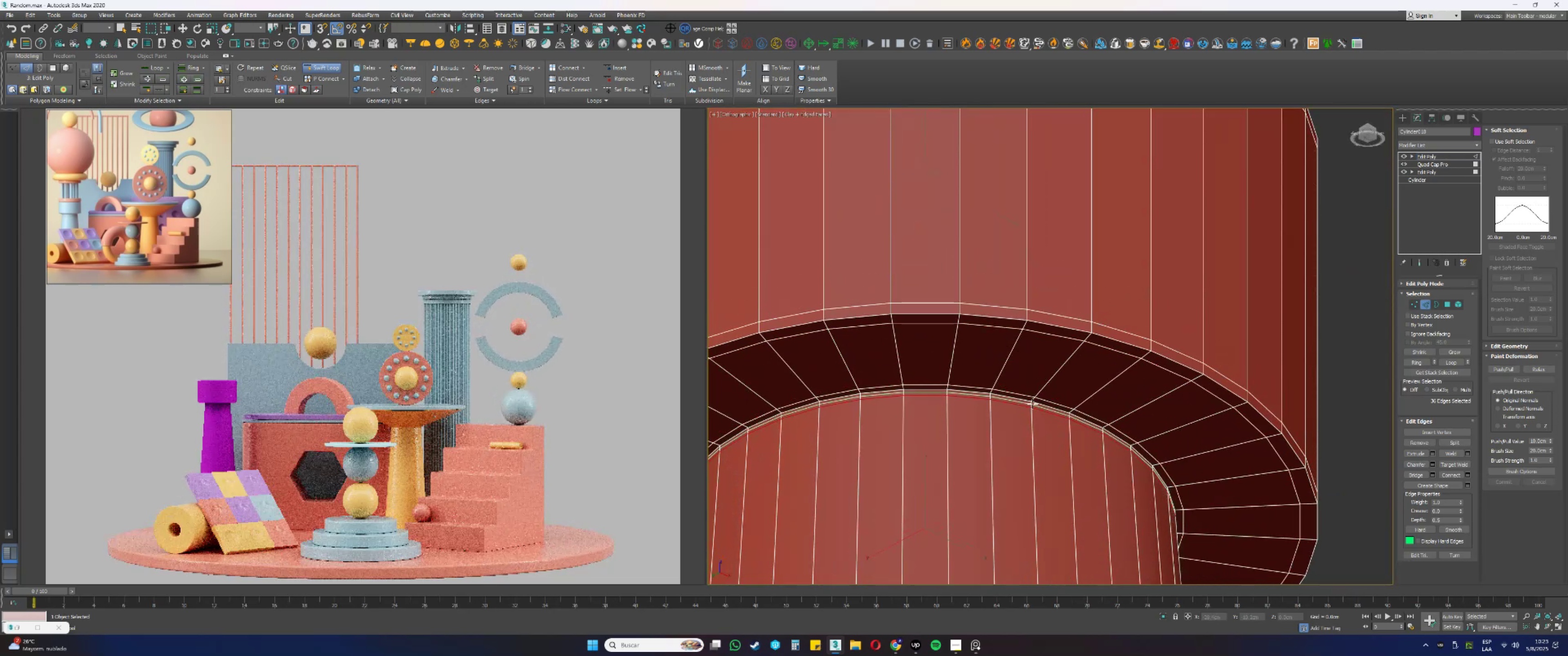 
scroll: coordinate [1073, 342], scroll_direction: down, amount: 7.0
 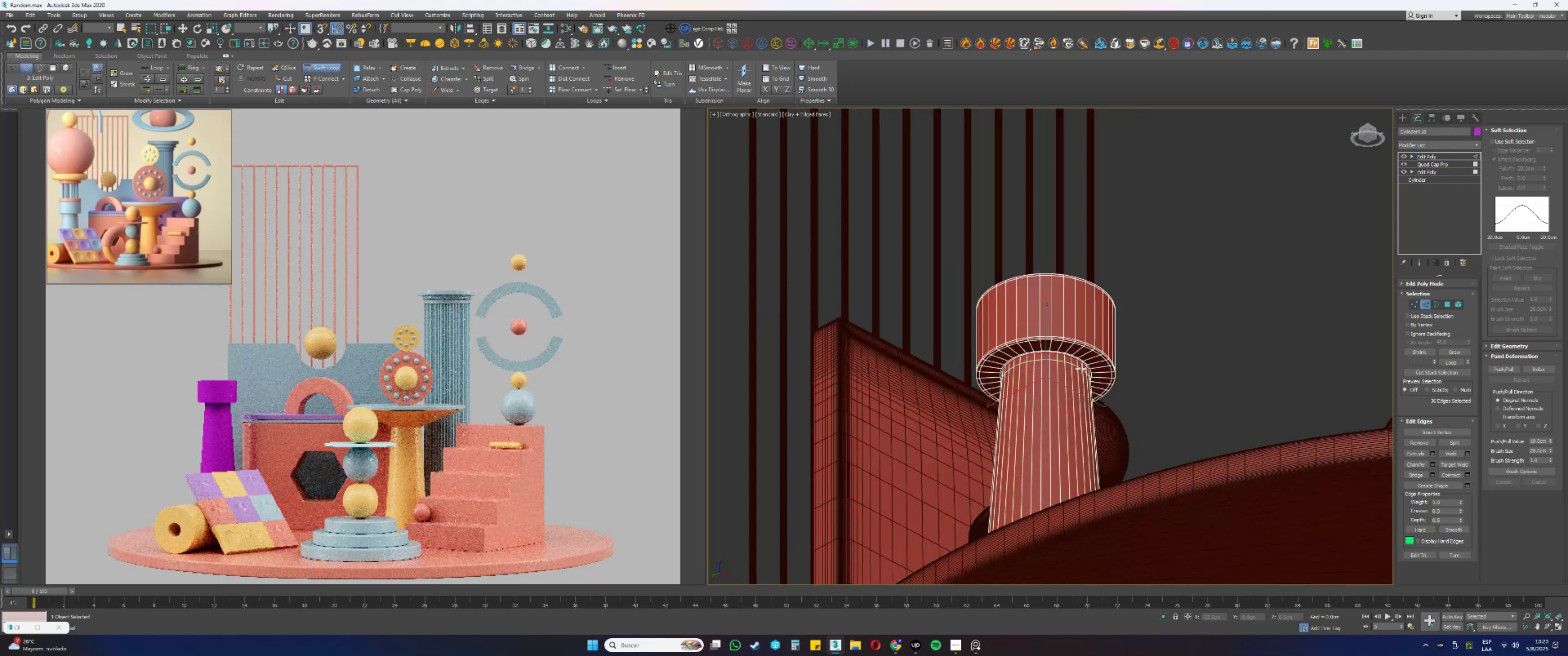 
hold_key(key=AltLeft, duration=0.43)
 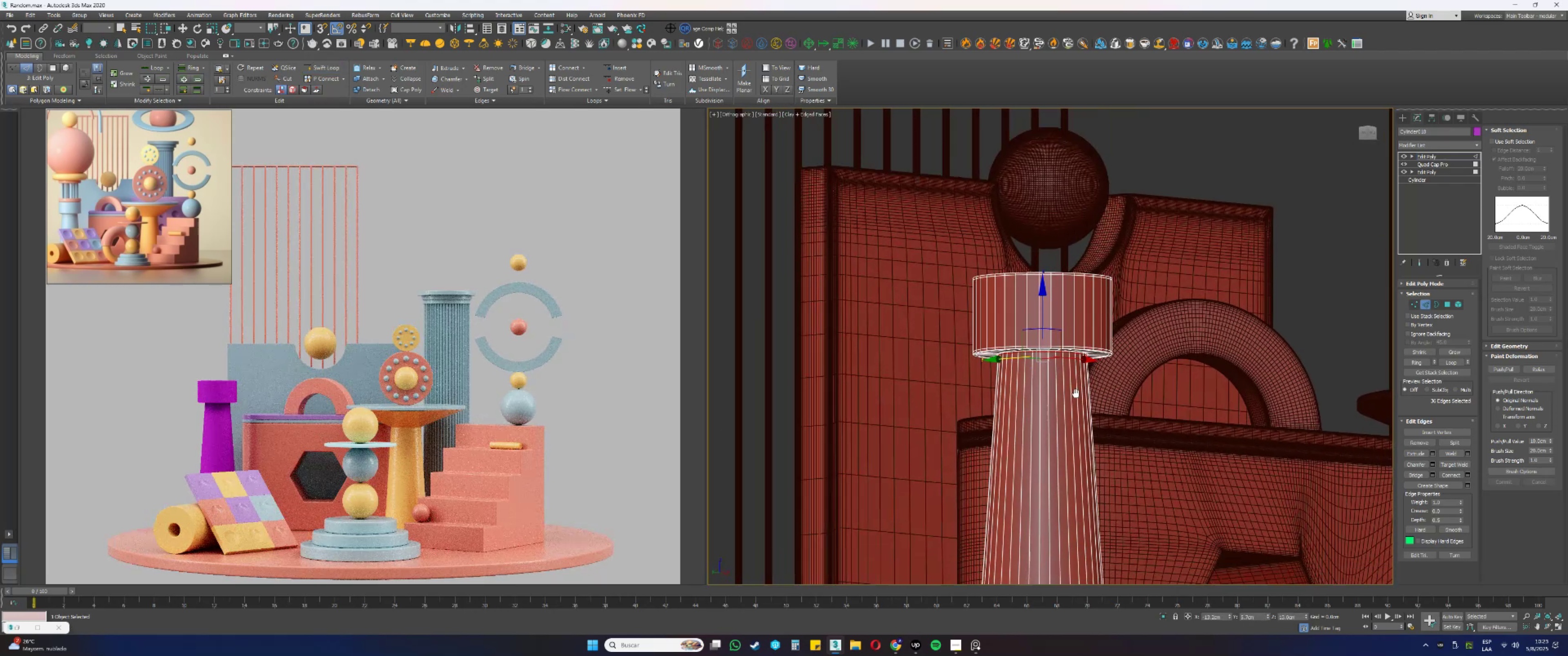 
key(2)
 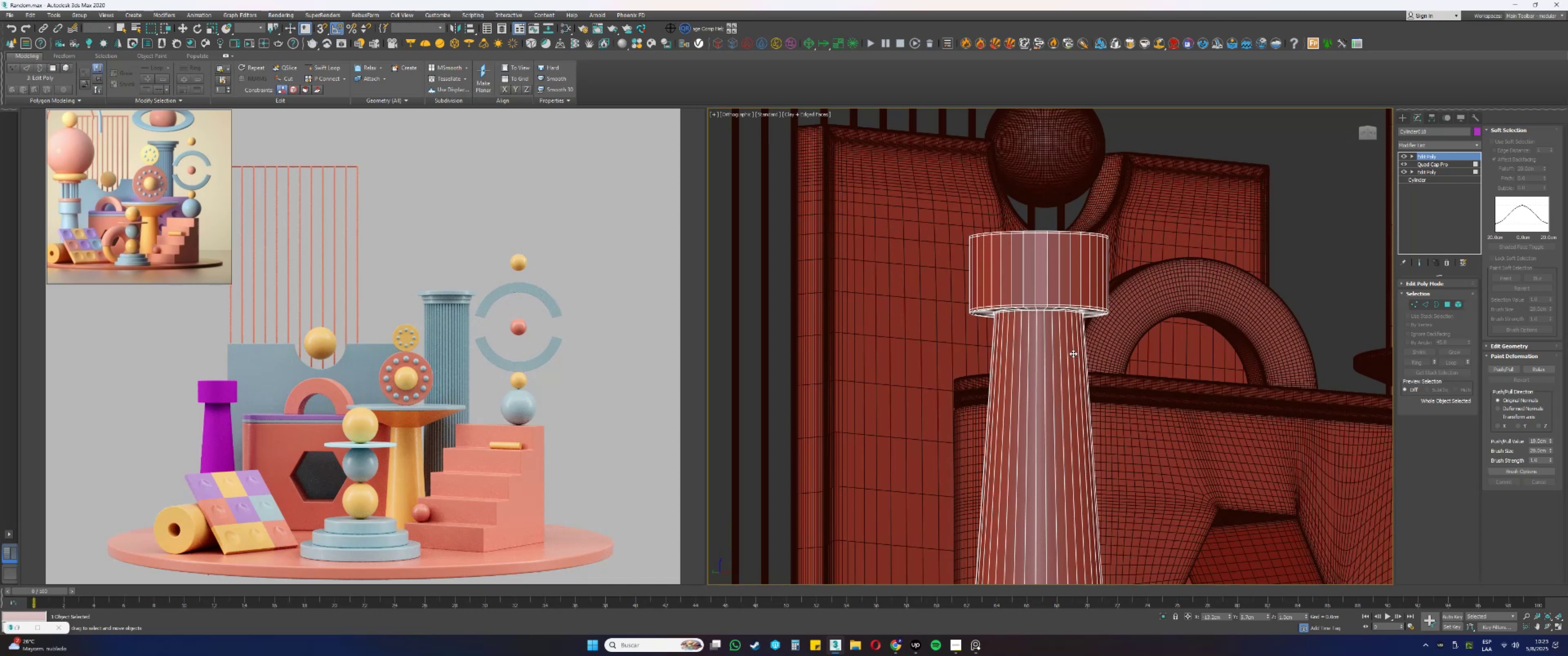 
wait(20.16)
 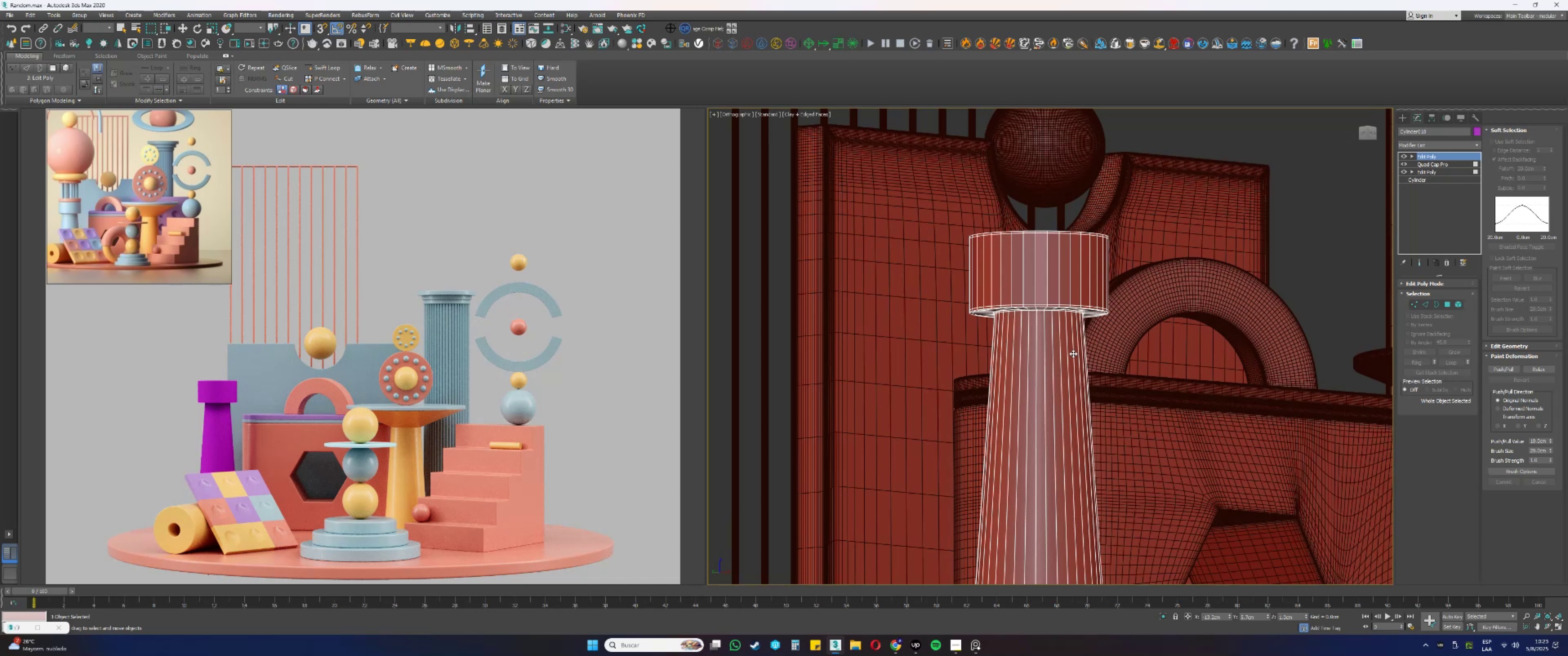 
key(M)
 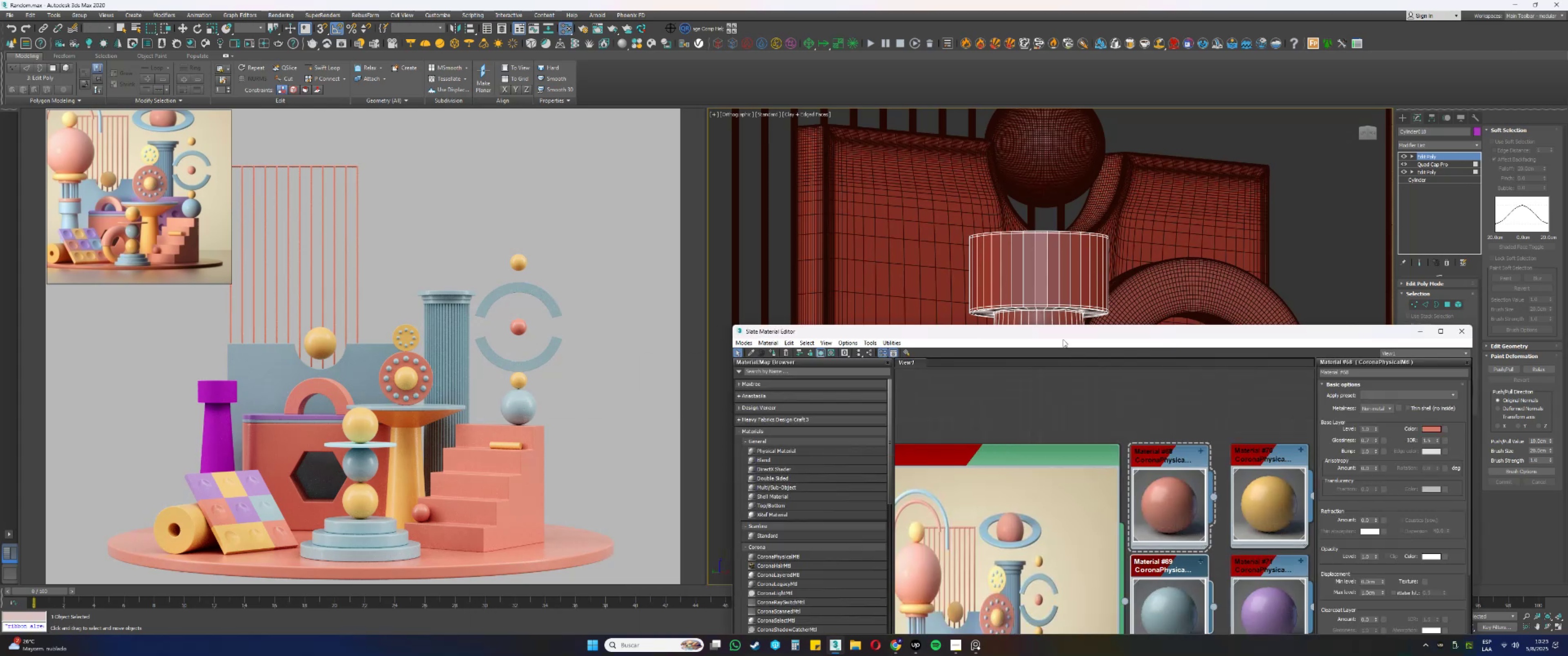 
left_click_drag(start_coordinate=[1050, 331], to_coordinate=[1063, 108])
 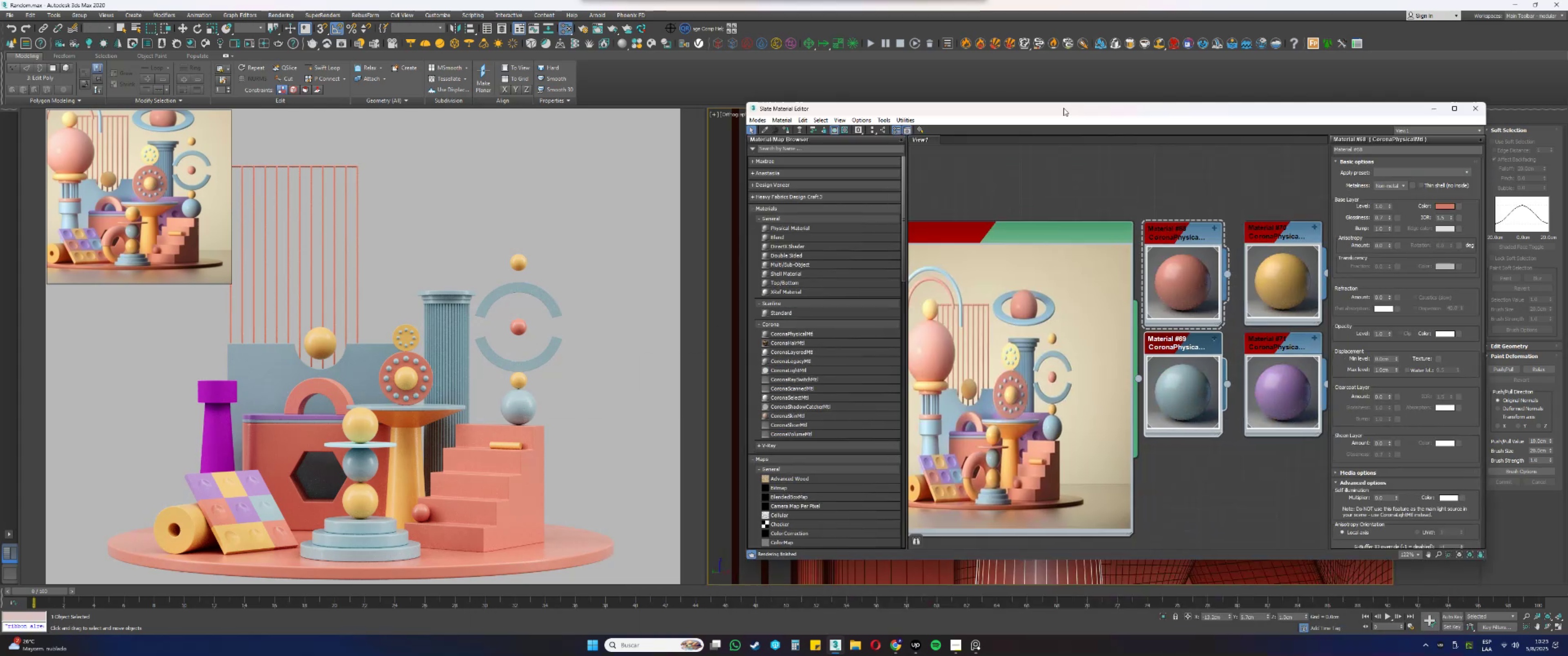 
scroll: coordinate [1122, 390], scroll_direction: down, amount: 15.0
 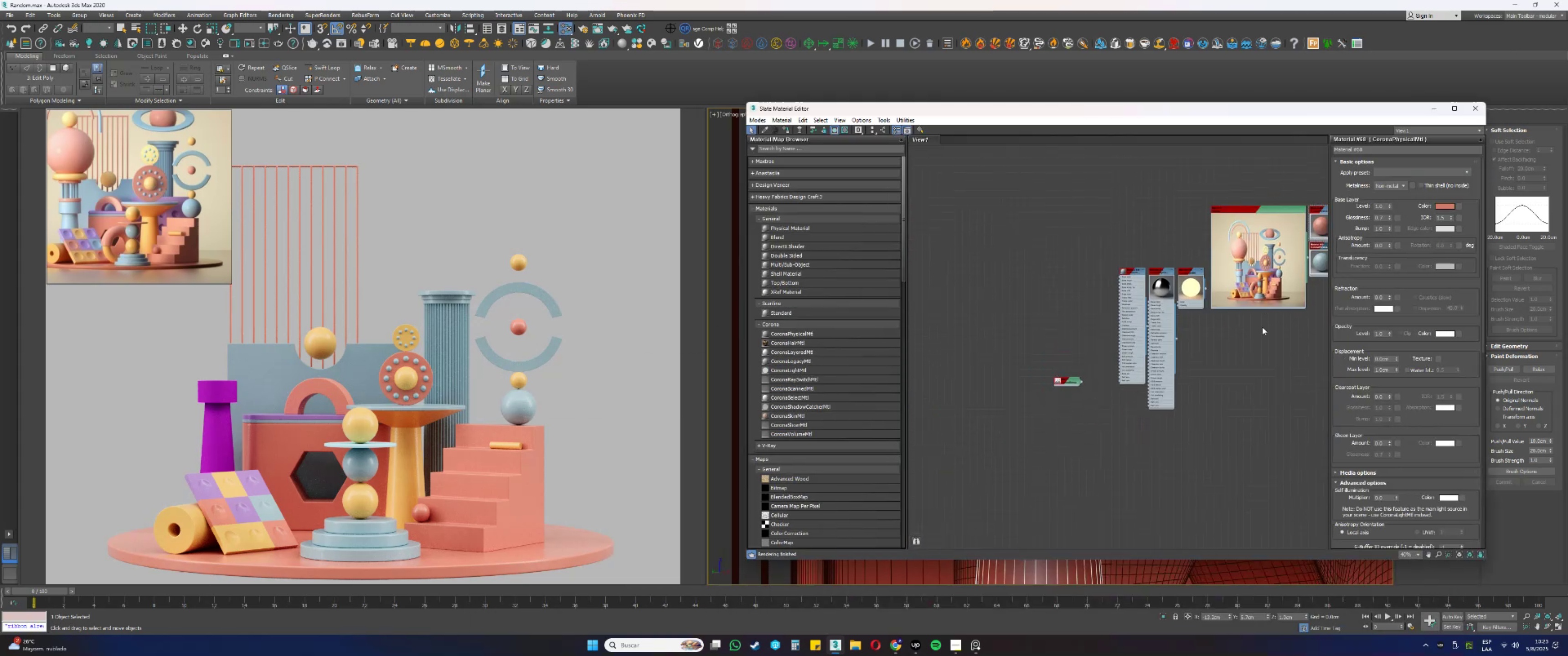 
scroll: coordinate [1084, 379], scroll_direction: up, amount: 13.0
 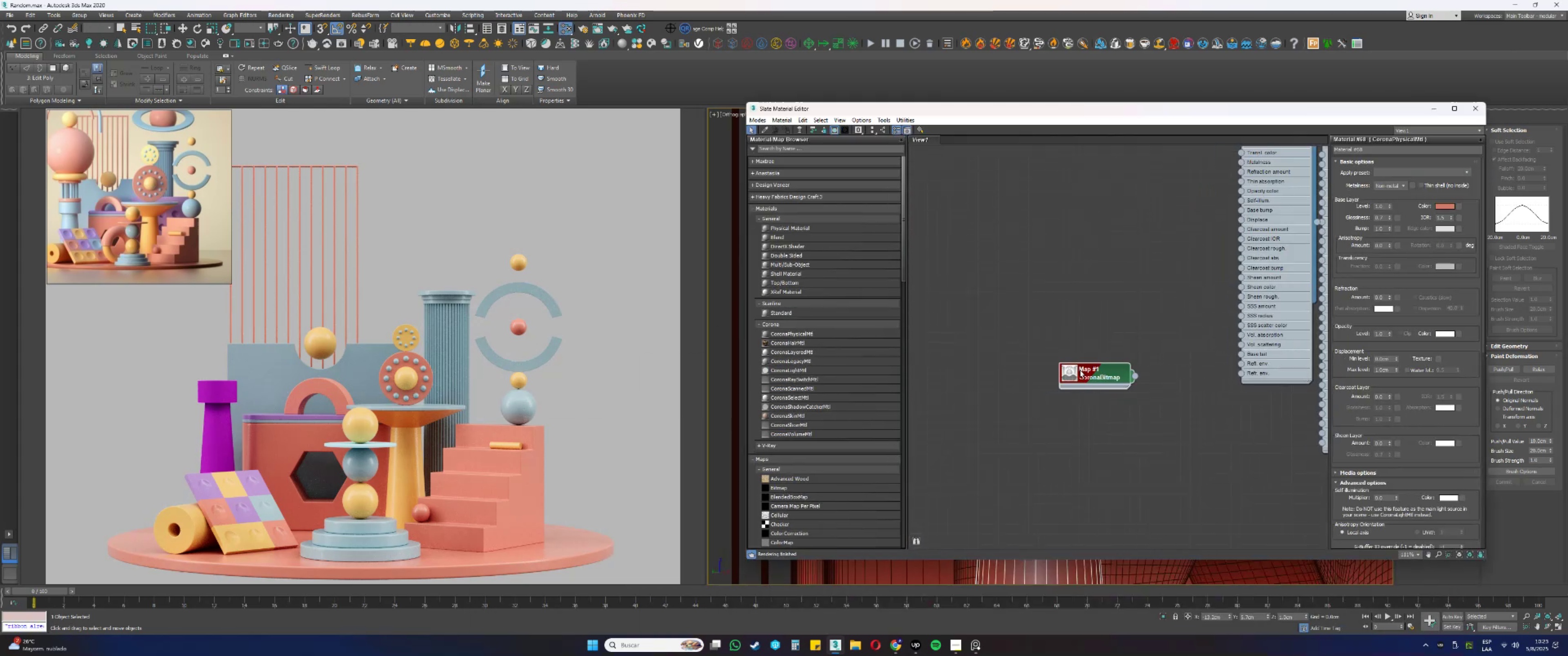 
double_click([1074, 373])
 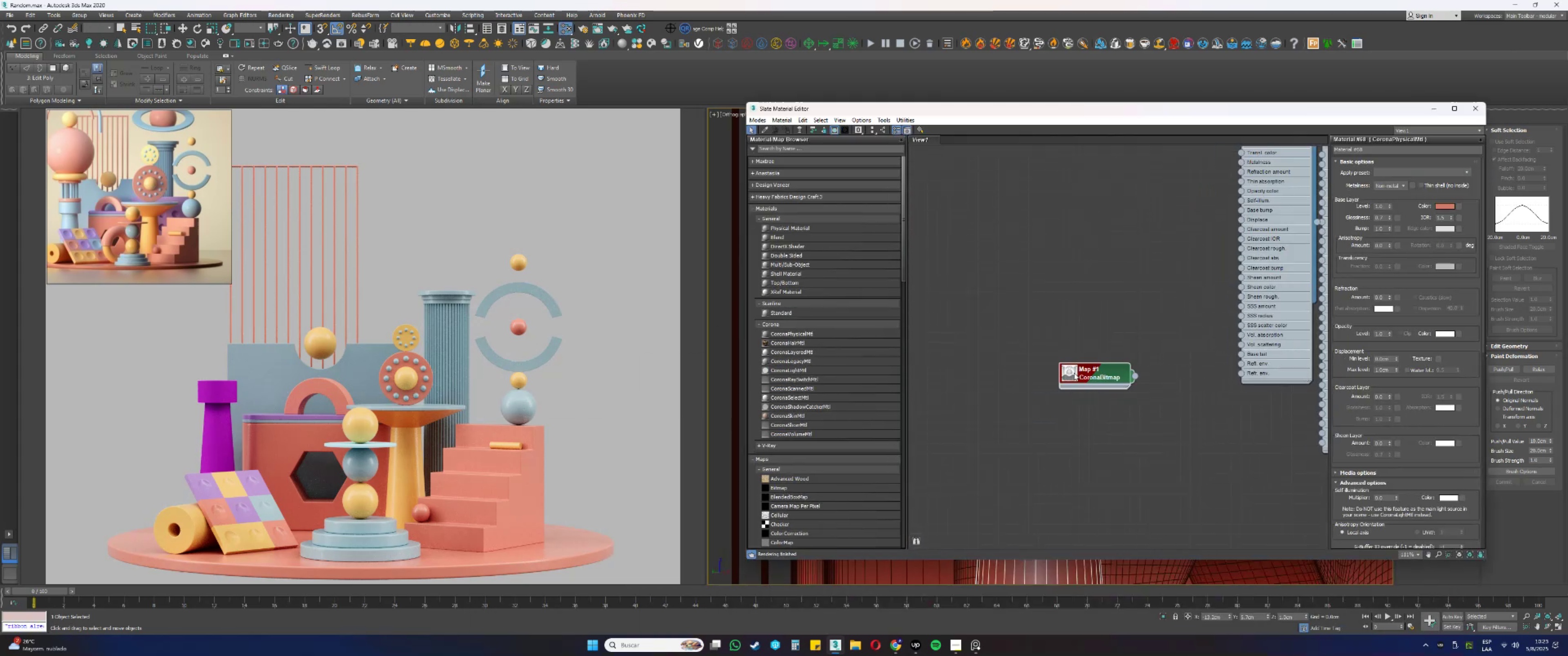 
triple_click([1074, 373])
 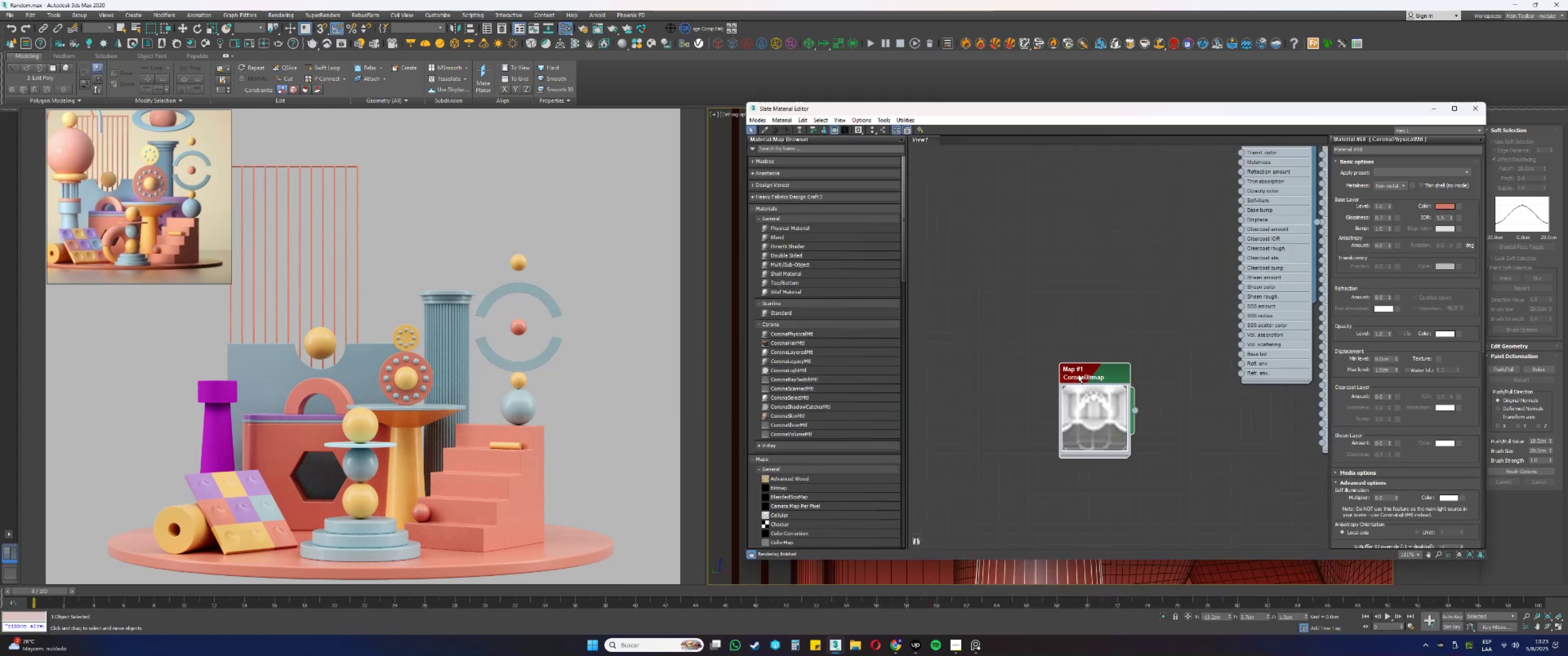 
left_click_drag(start_coordinate=[1093, 379], to_coordinate=[1109, 254])
 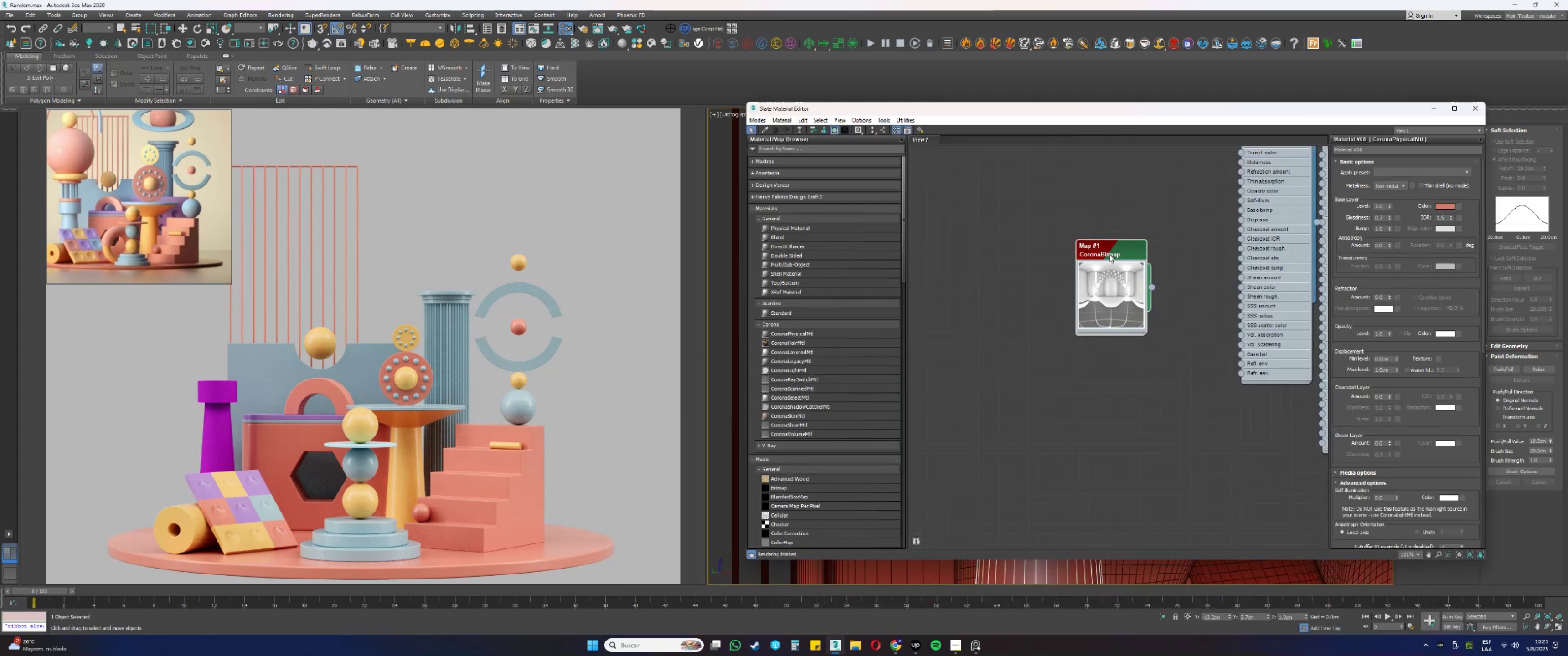 
key(Shift+ShiftLeft)
 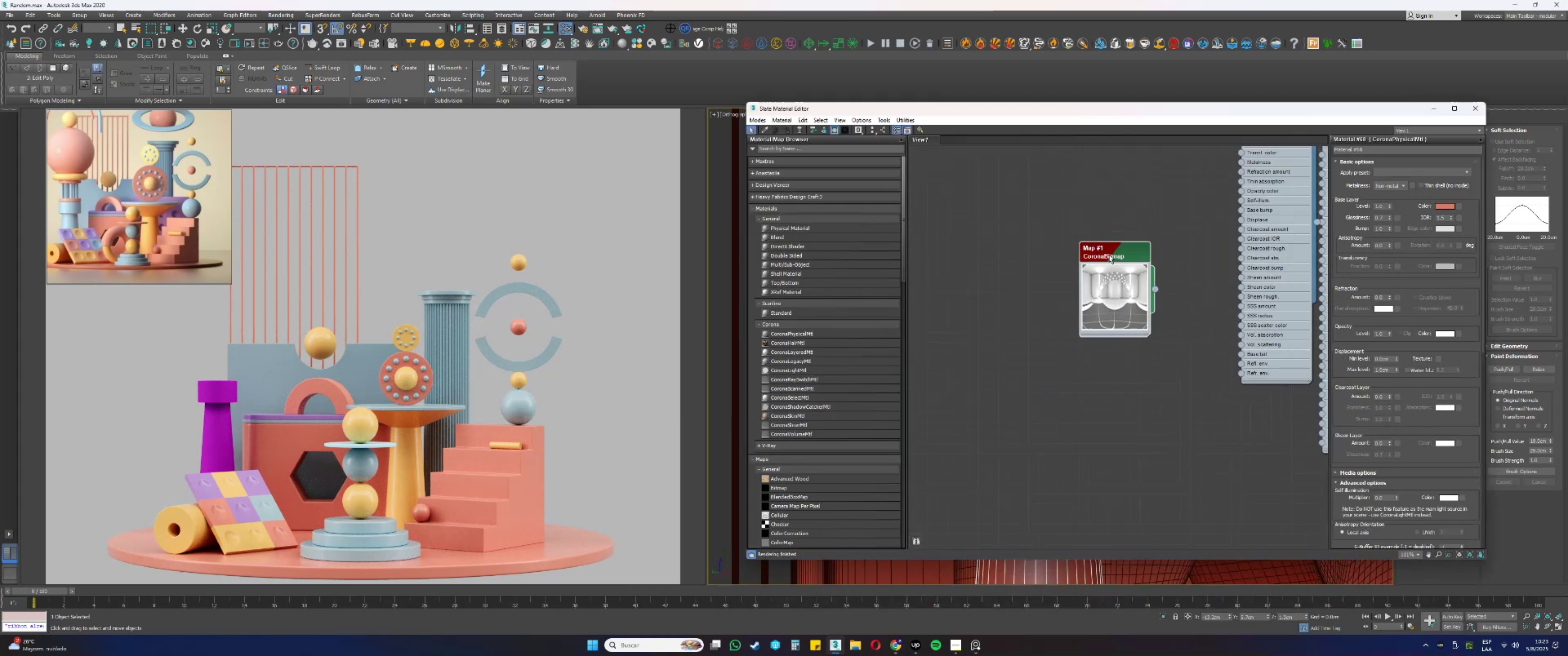 
left_click_drag(start_coordinate=[1109, 255], to_coordinate=[1111, 354])
 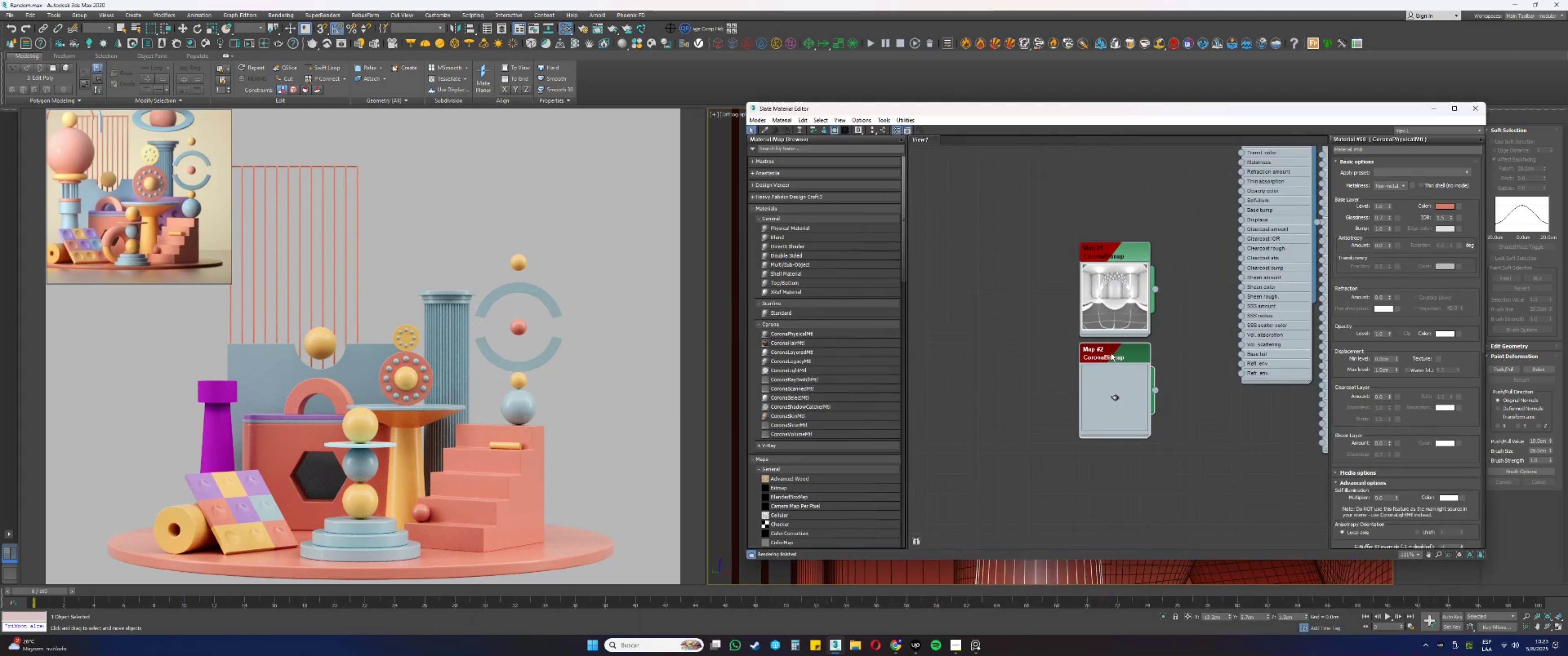 
left_click([1111, 352])
 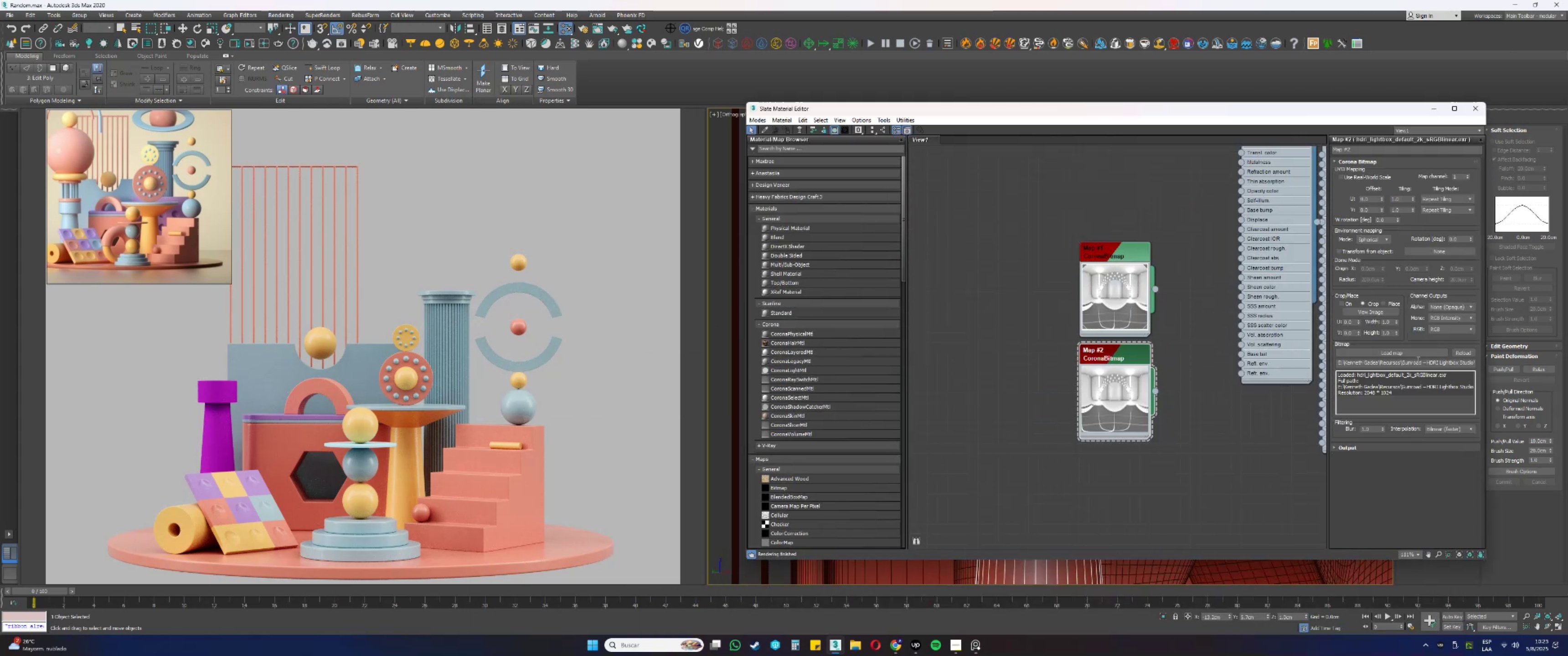 
left_click([1410, 356])
 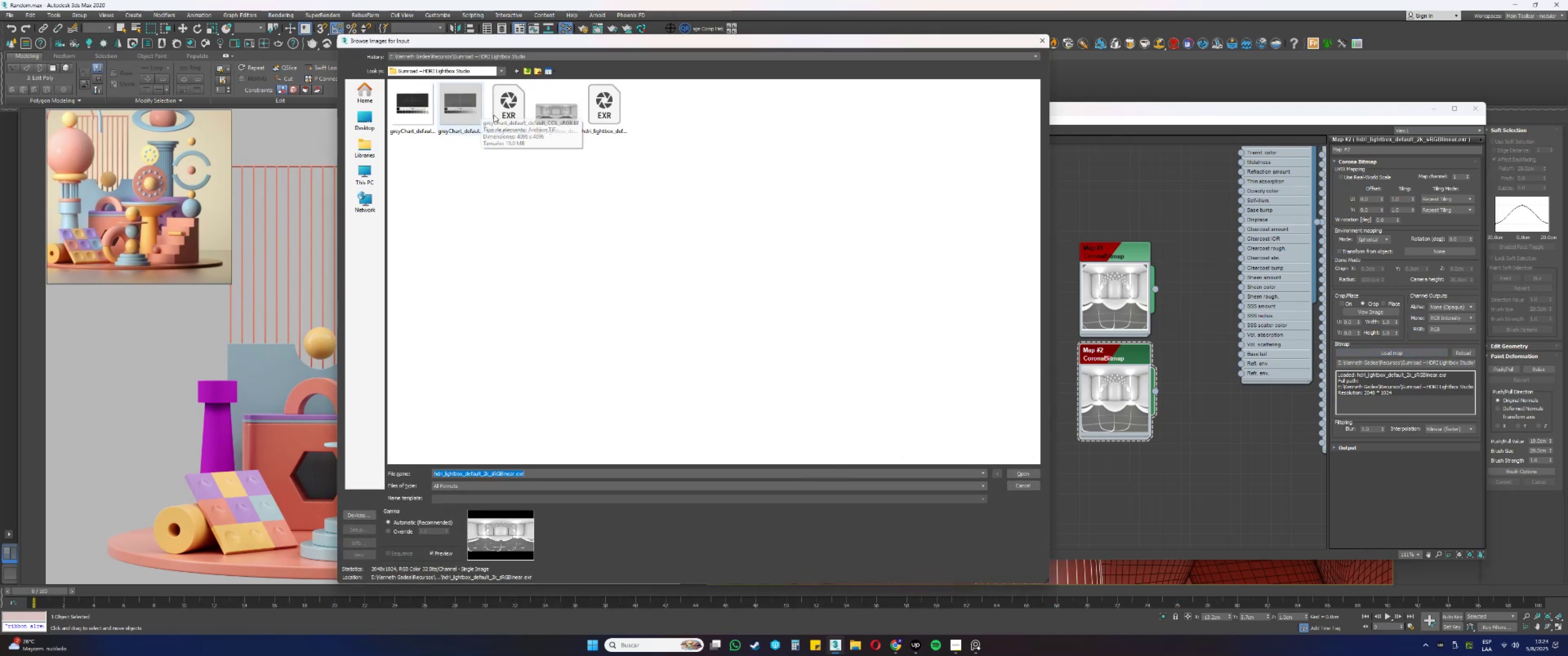 
double_click([505, 118])
 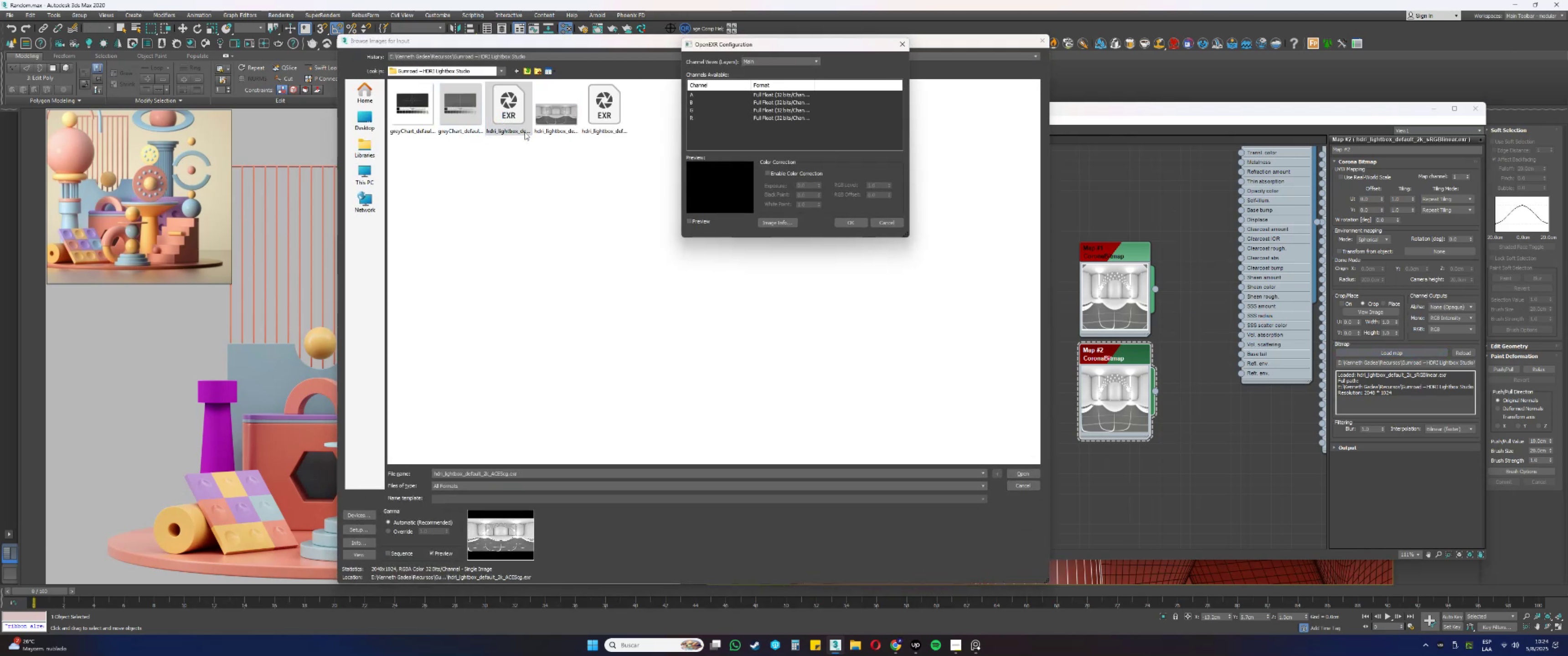 
left_click([853, 221])
 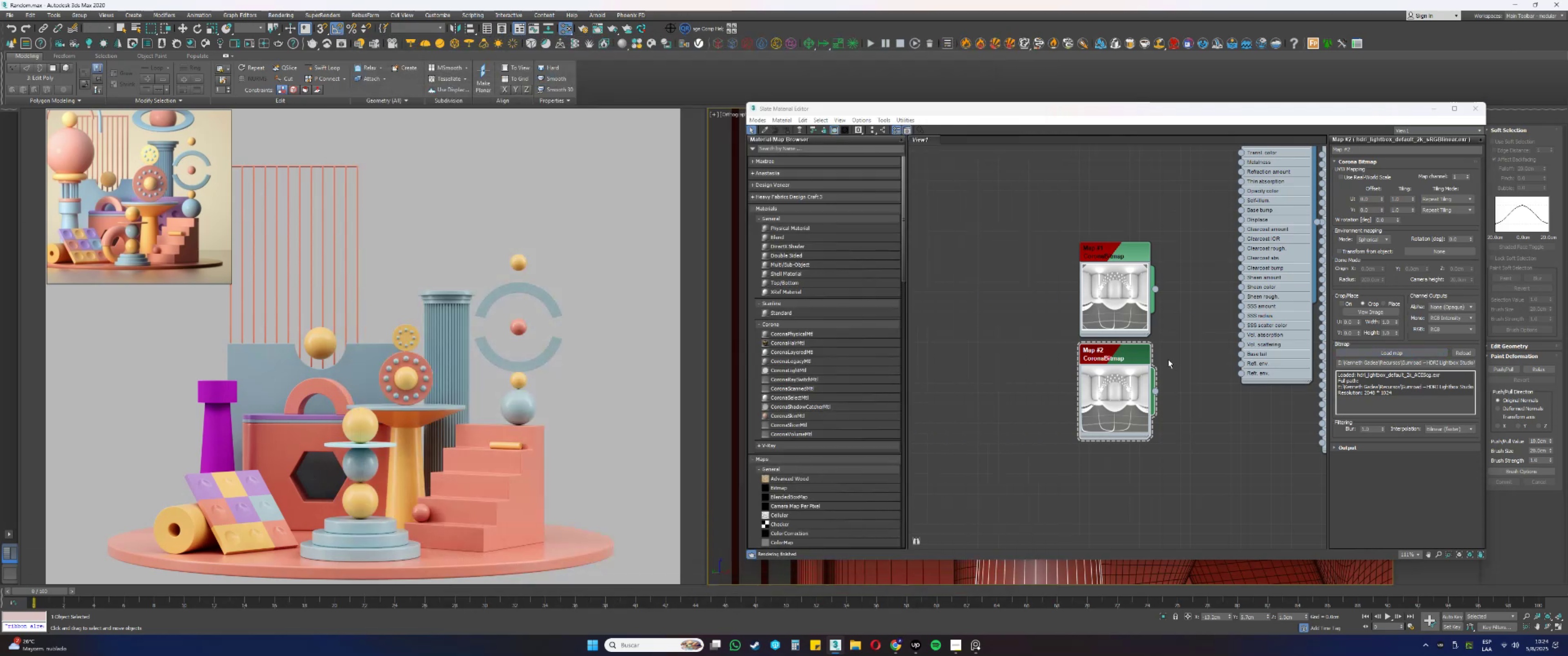 
left_click_drag(start_coordinate=[1138, 109], to_coordinate=[1093, 126])
 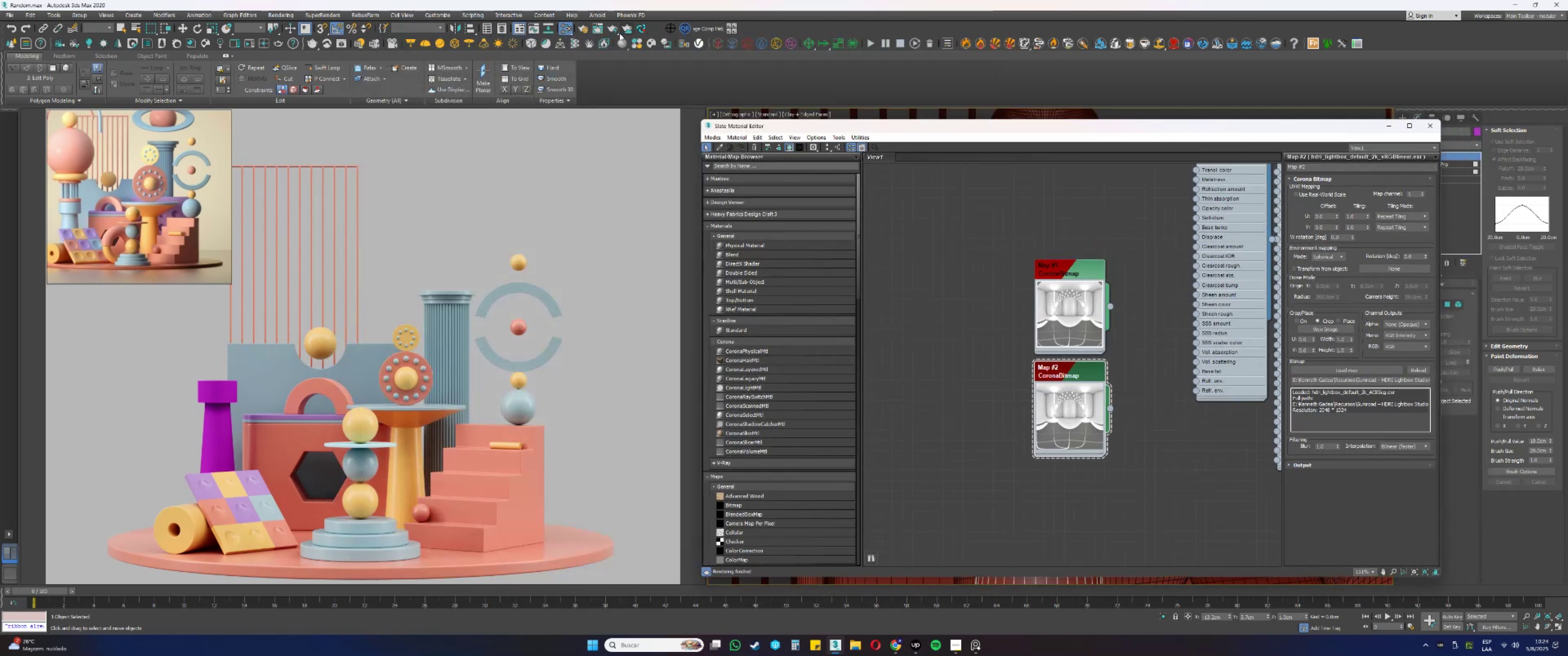 
left_click([587, 29])
 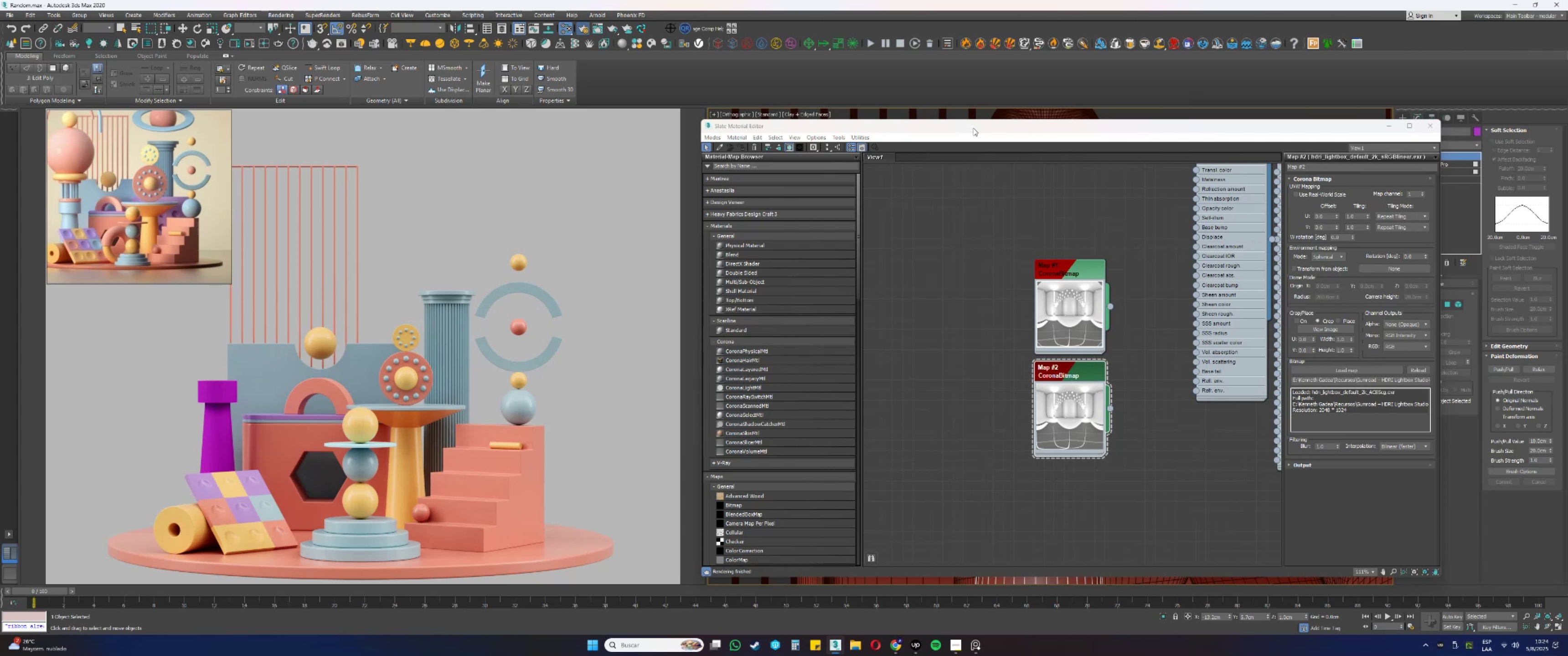 
left_click_drag(start_coordinate=[976, 129], to_coordinate=[671, 109])
 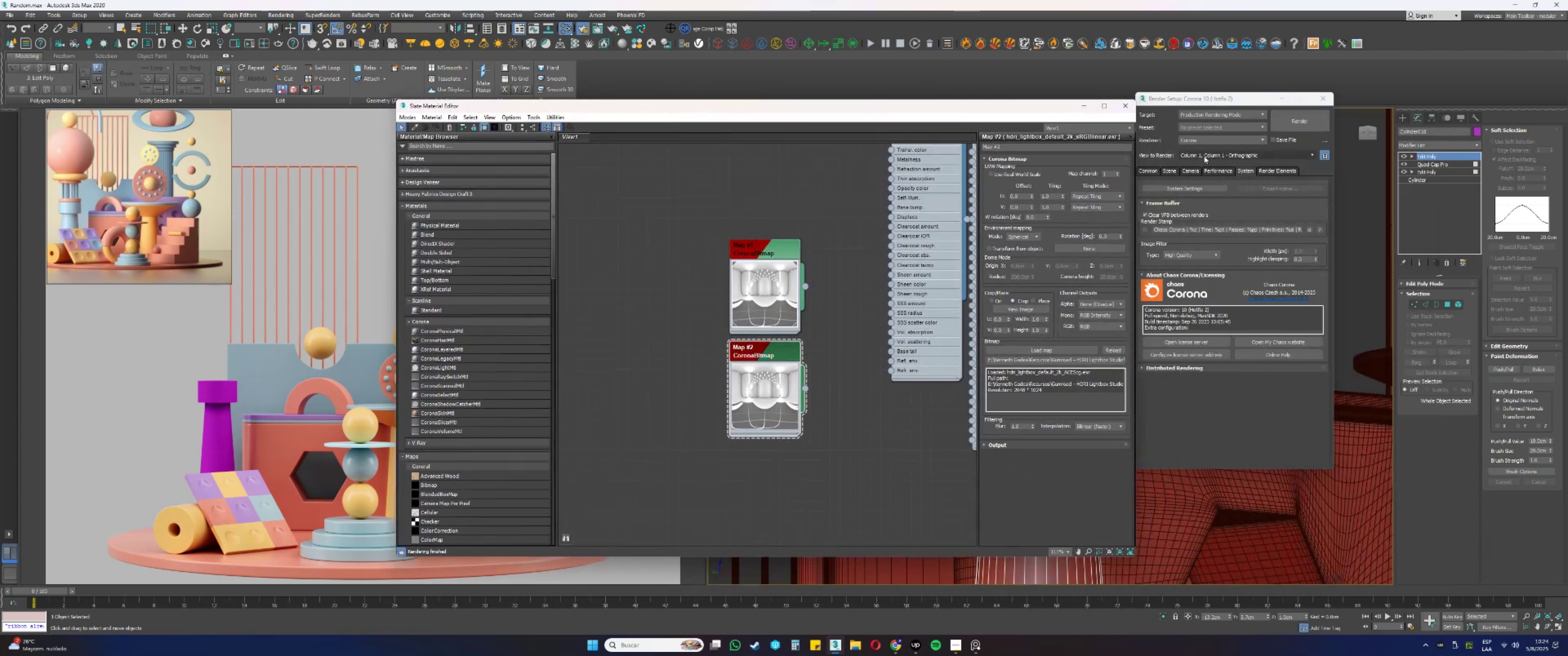 
left_click_drag(start_coordinate=[1204, 97], to_coordinate=[1430, 86])
 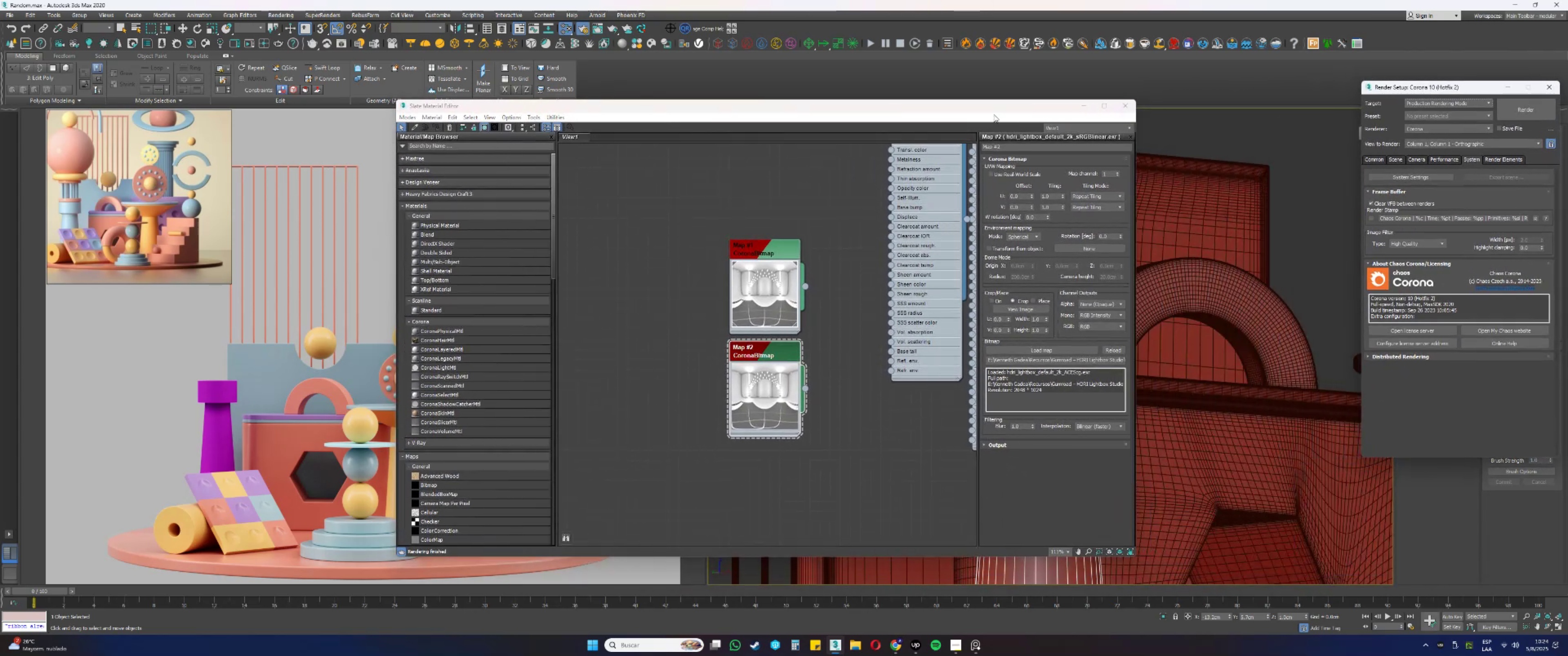 
left_click_drag(start_coordinate=[980, 110], to_coordinate=[1207, 123])
 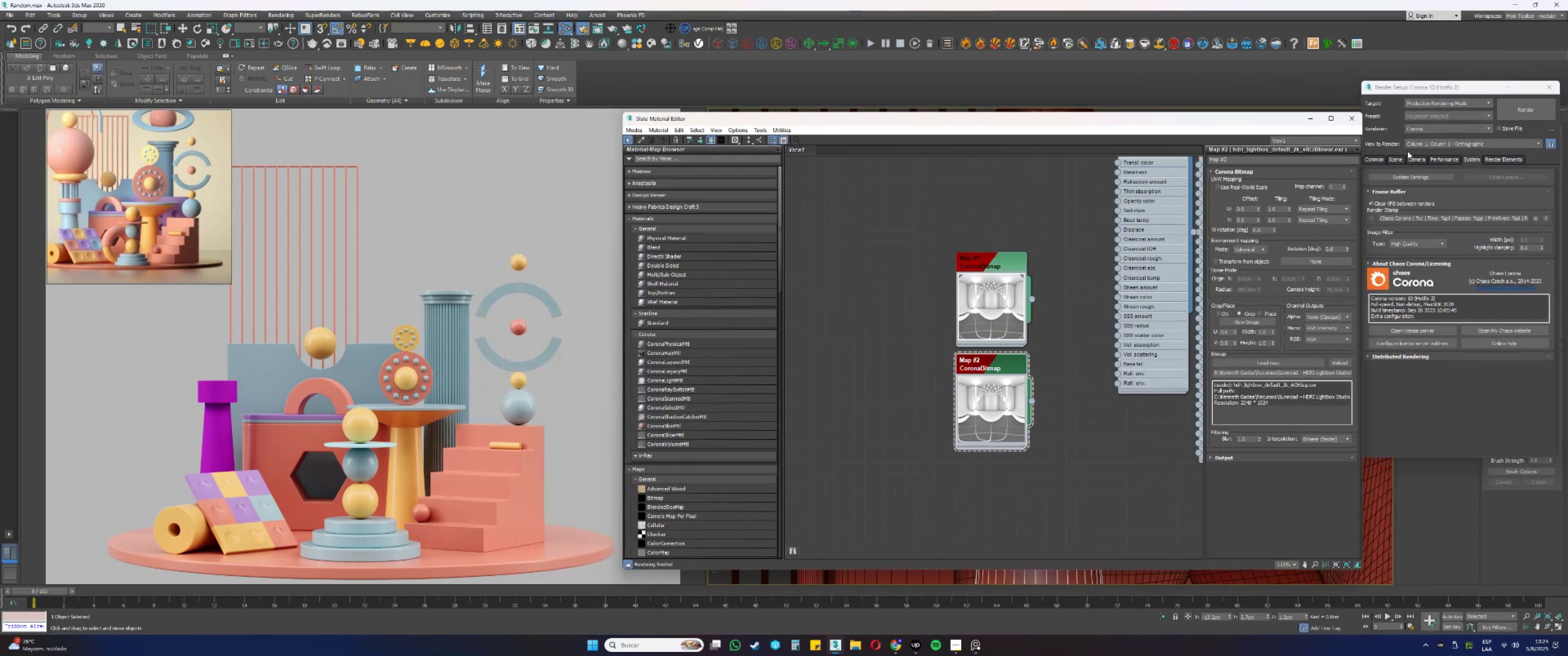 
left_click([1399, 158])
 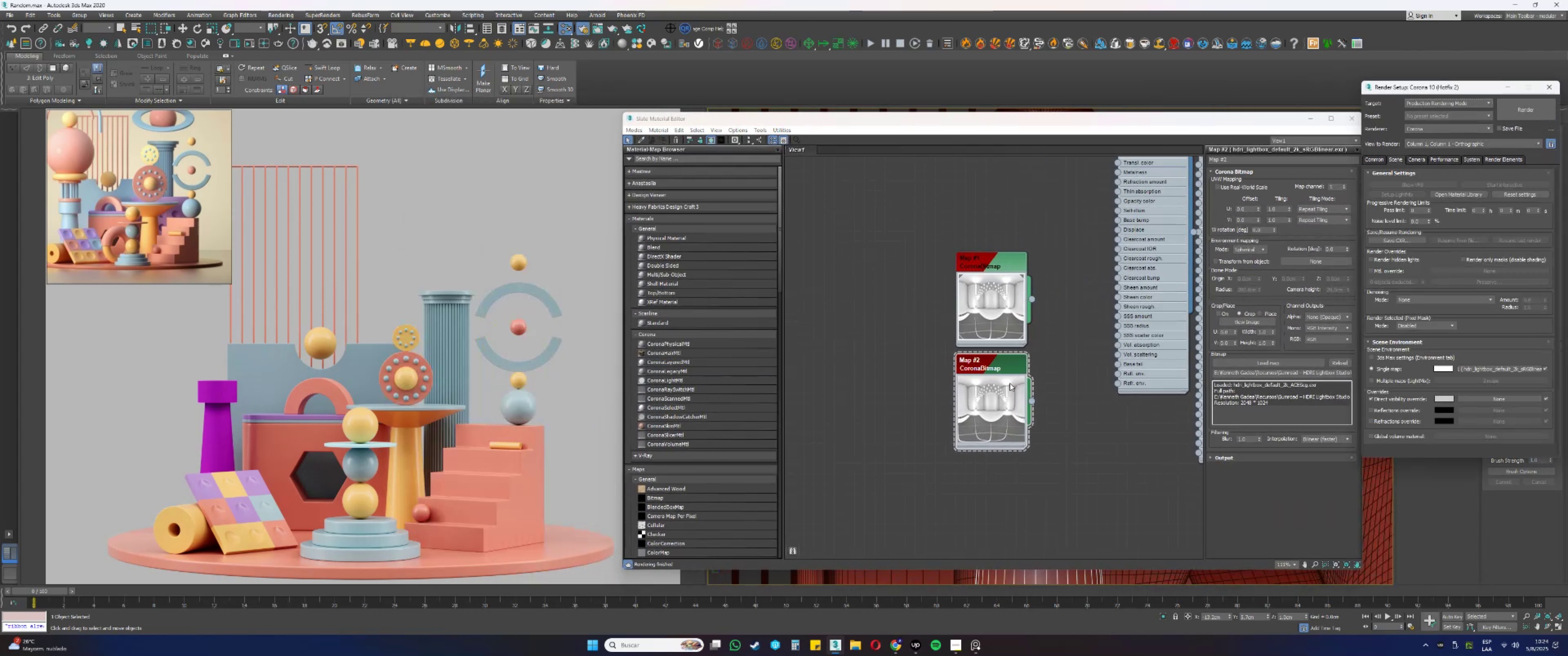 
left_click_drag(start_coordinate=[1030, 401], to_coordinate=[1483, 369])
 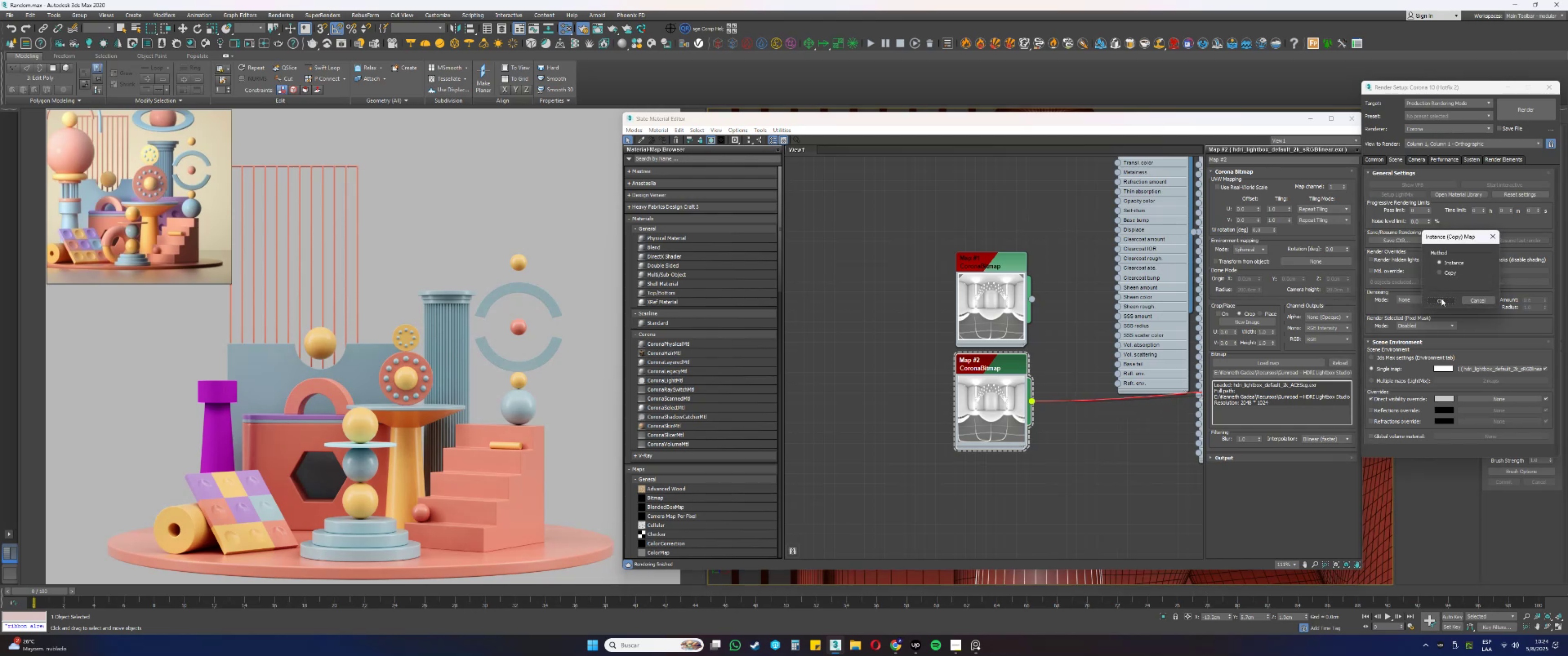 
left_click([1441, 298])
 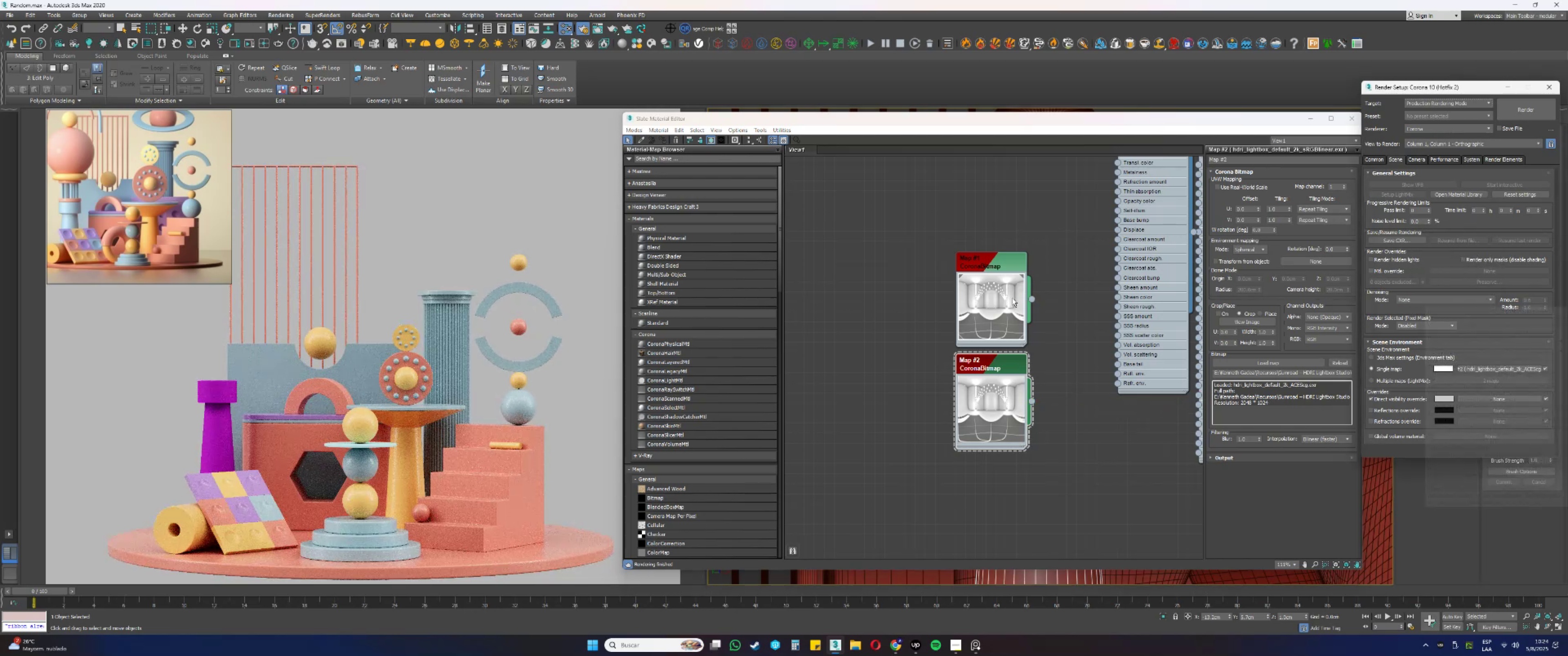 
left_click_drag(start_coordinate=[1032, 299], to_coordinate=[1473, 369])
 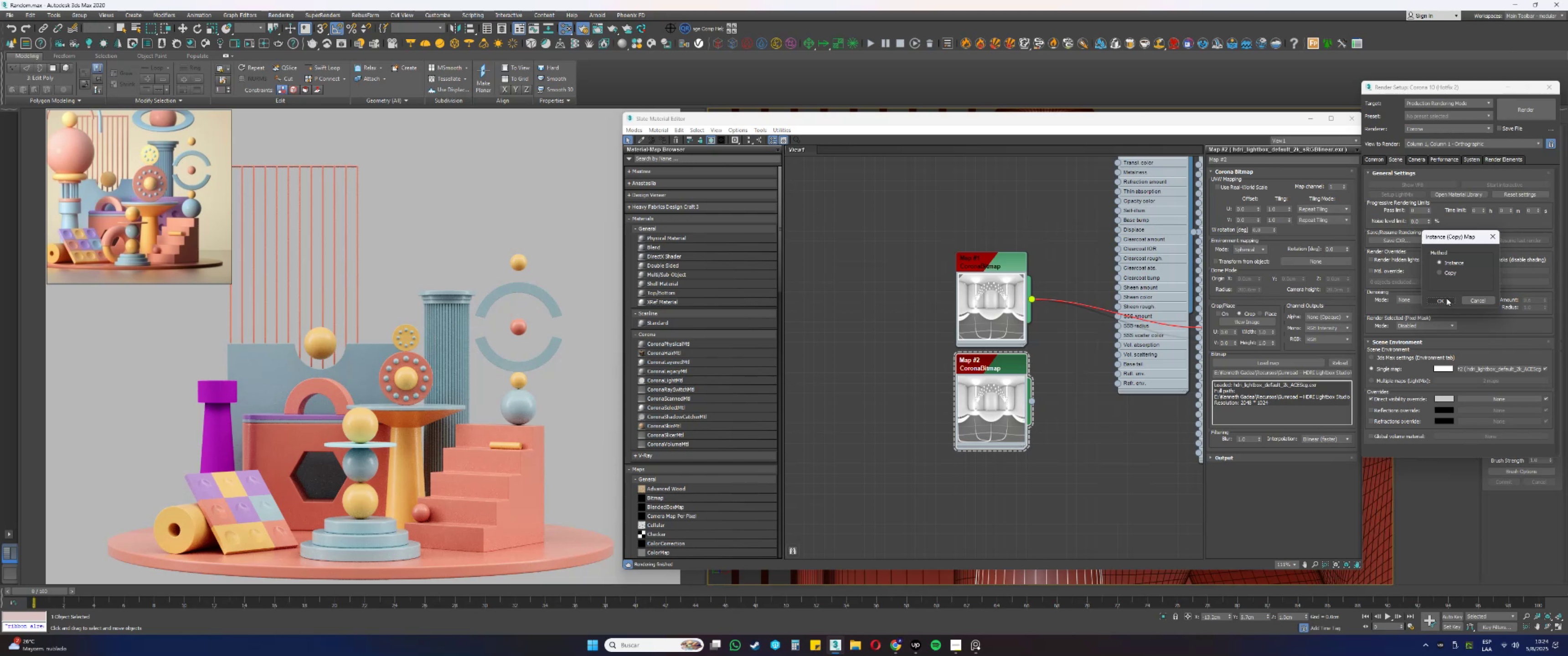 
left_click([1446, 298])
 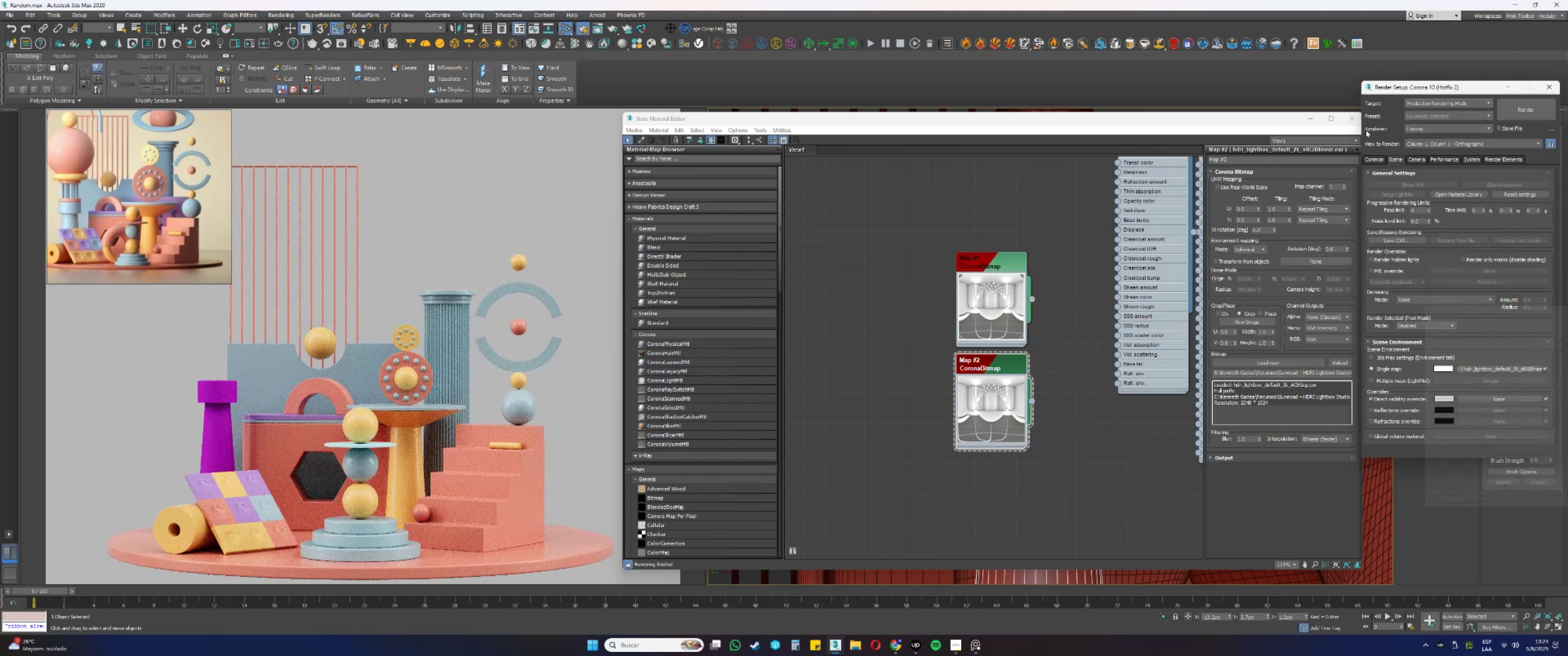 
left_click_drag(start_coordinate=[1006, 382], to_coordinate=[1016, 392])
 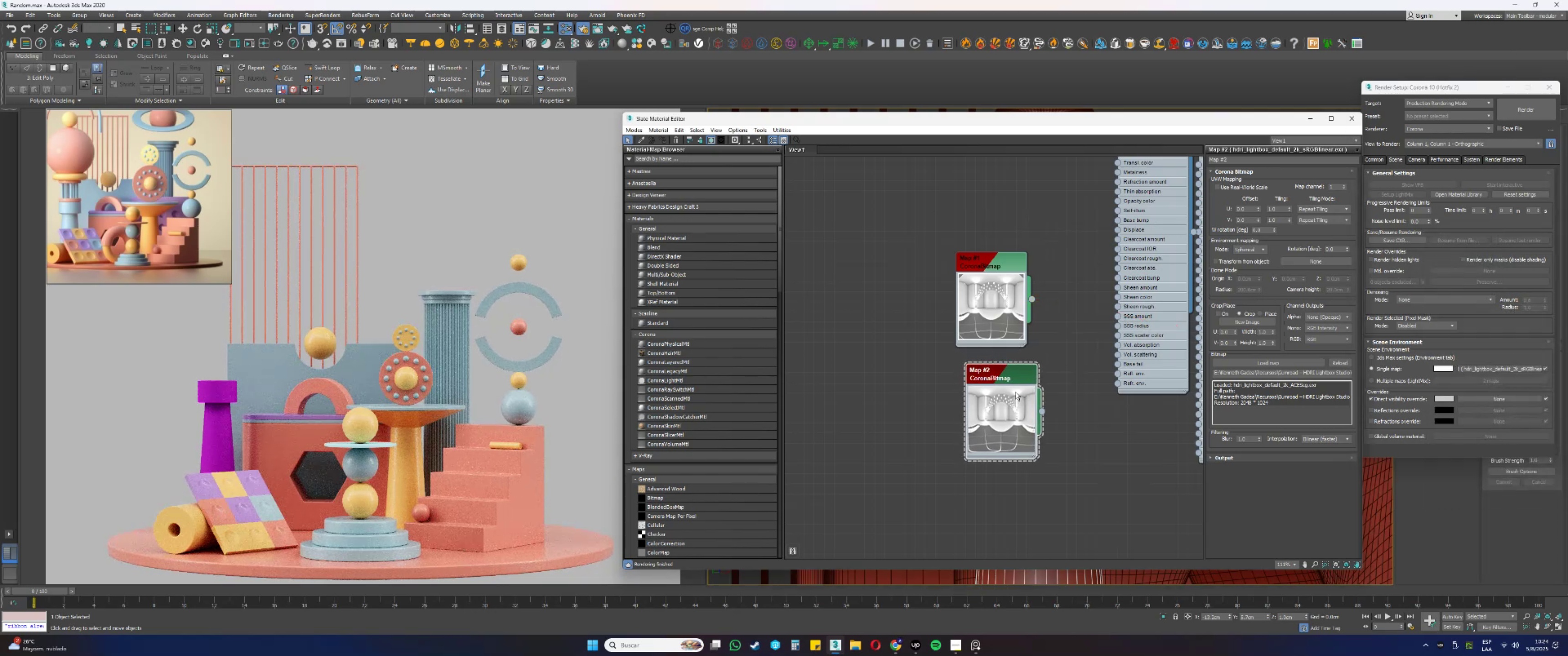 
key(Delete)
 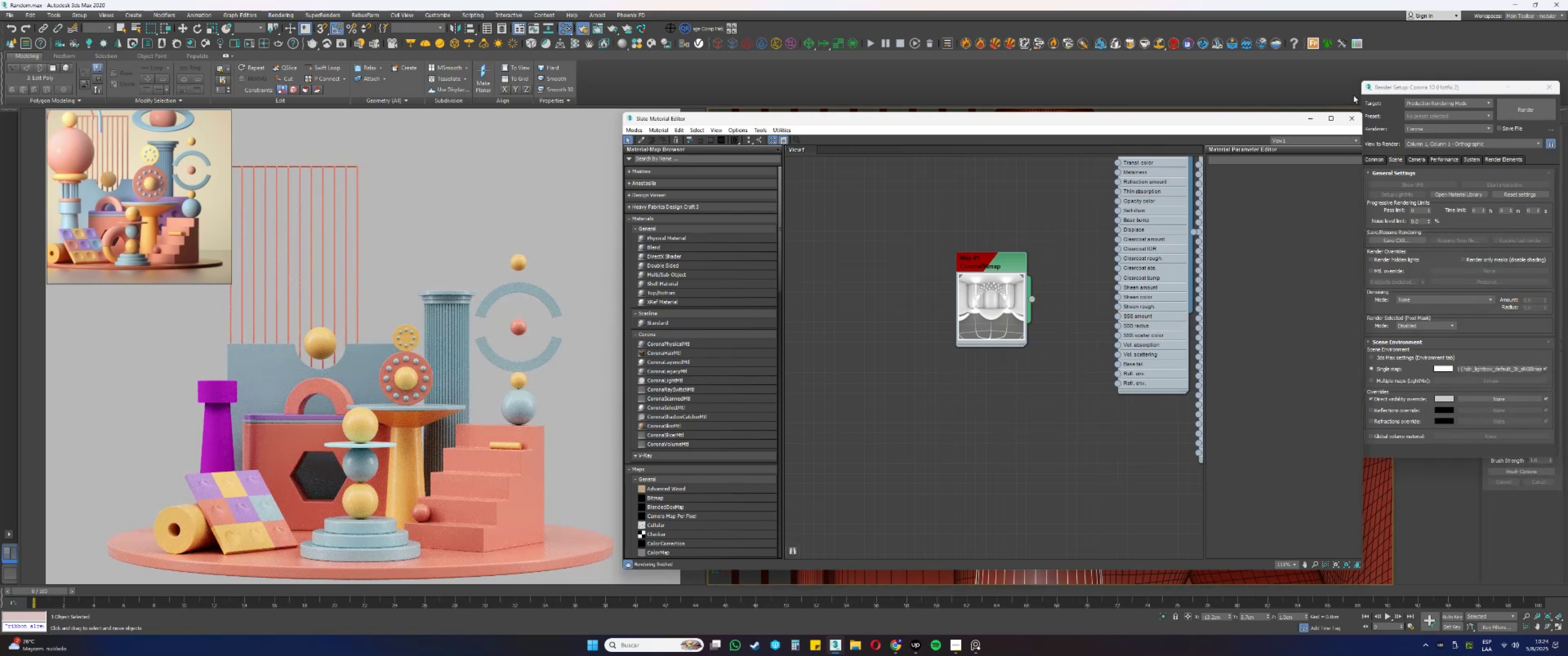 
scroll: coordinate [995, 361], scroll_direction: down, amount: 9.0
 